 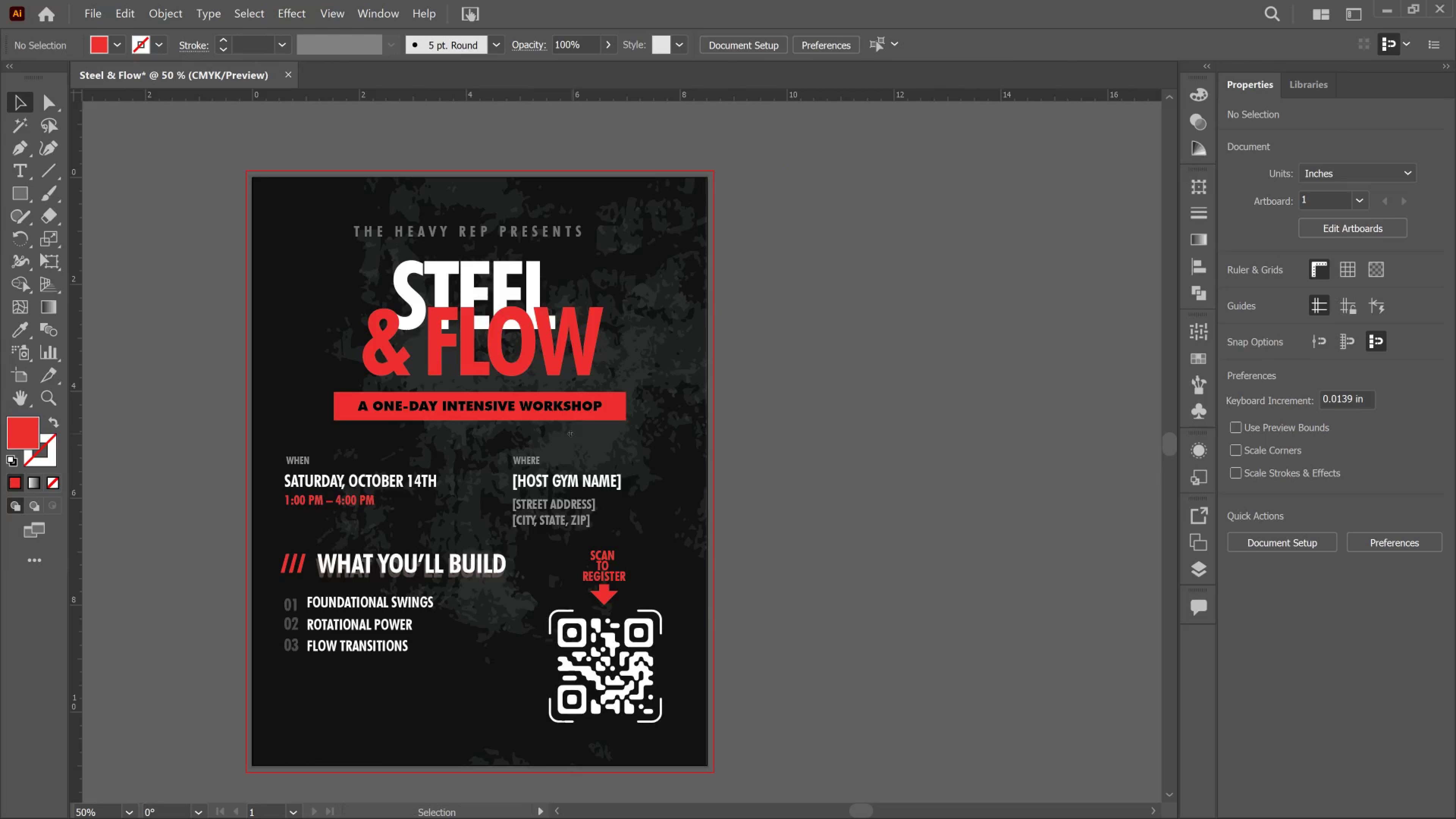 
scroll: coordinate [571, 434], scroll_direction: down, amount: 3.0
 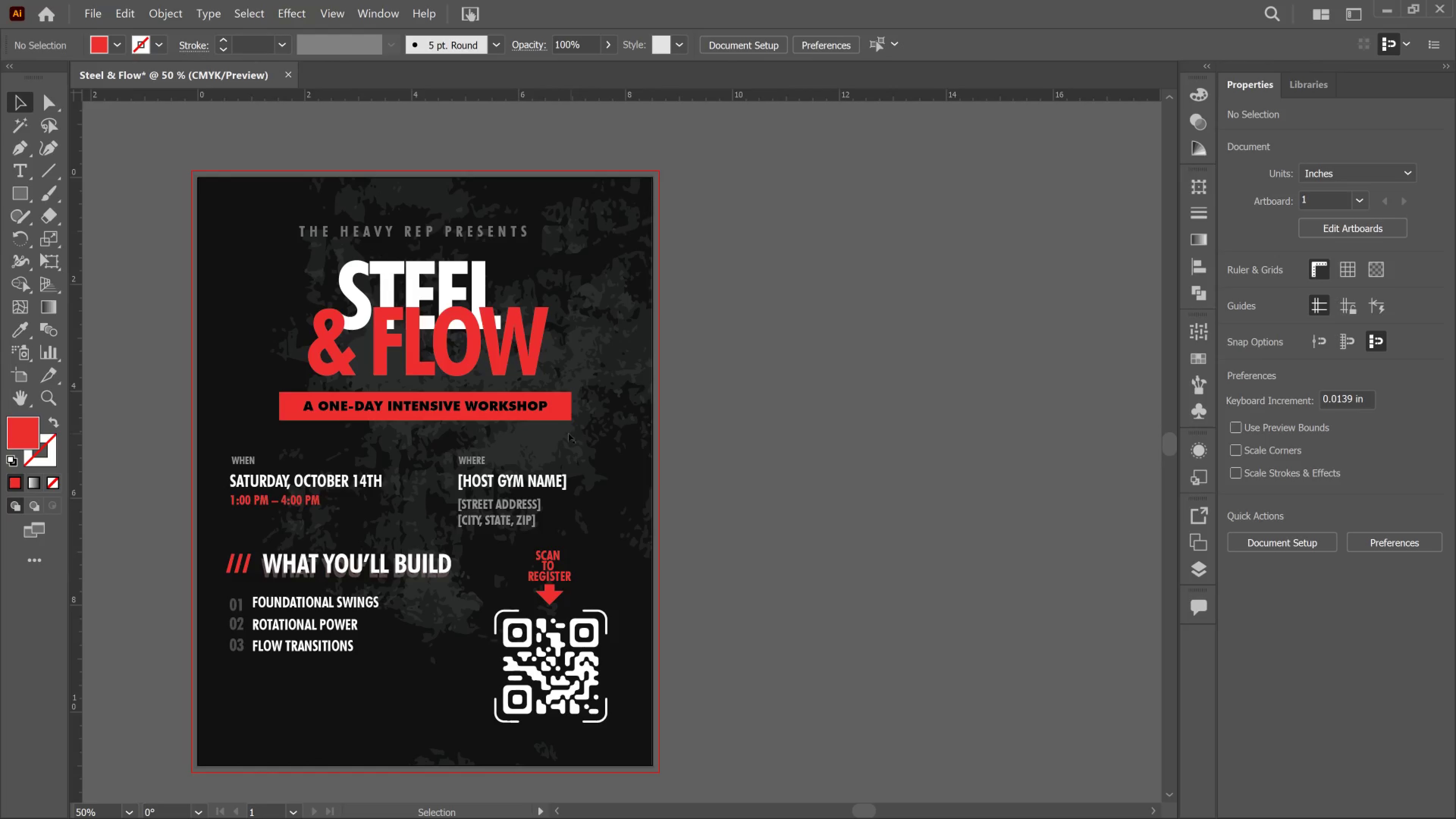 
hold_key(key=AltLeft, duration=0.6)
scroll: coordinate [569, 434], scroll_direction: down, amount: 2.0
 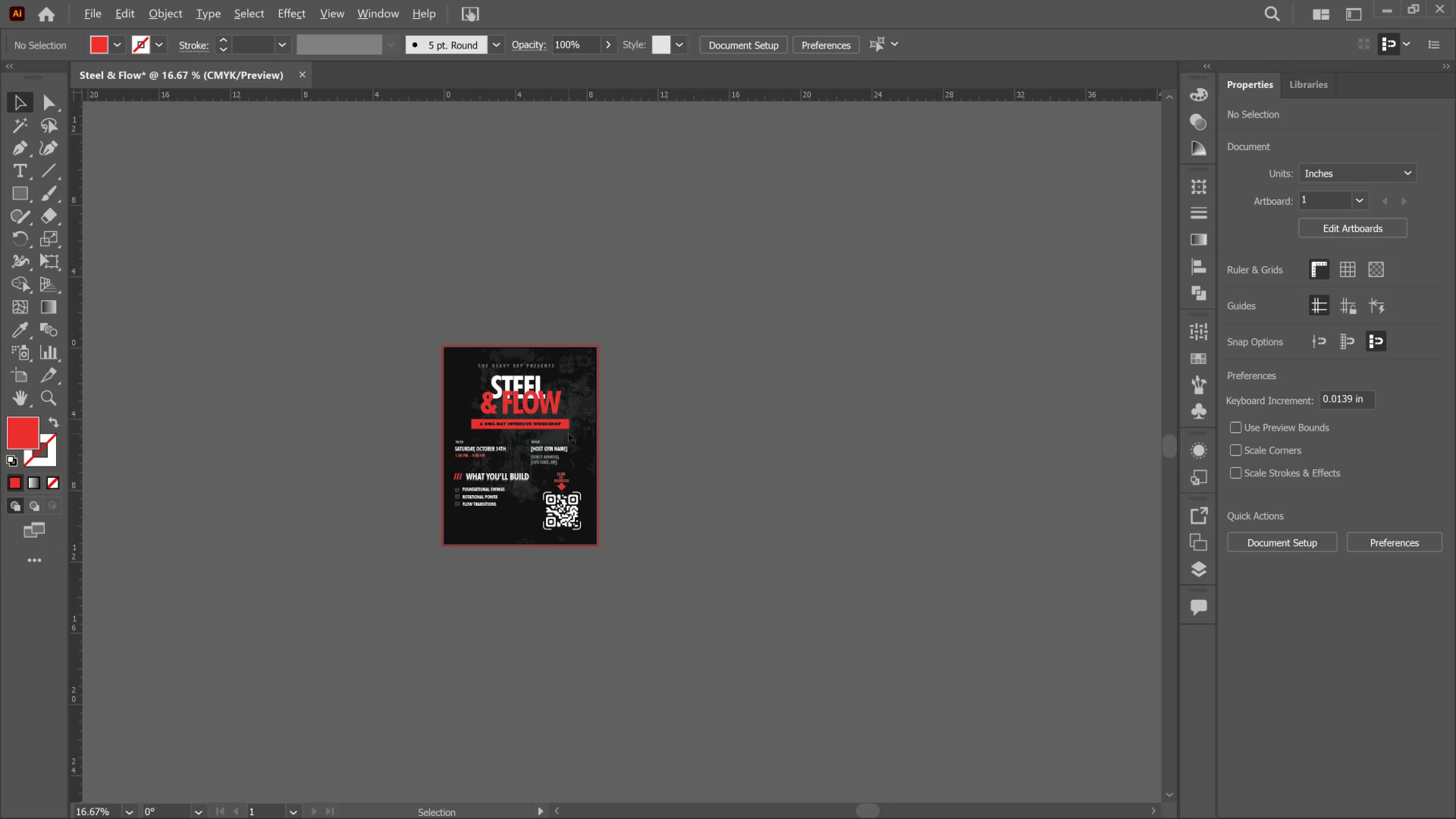 
hold_key(key=AltLeft, duration=0.39)
scroll: coordinate [568, 435], scroll_direction: up, amount: 3.0
 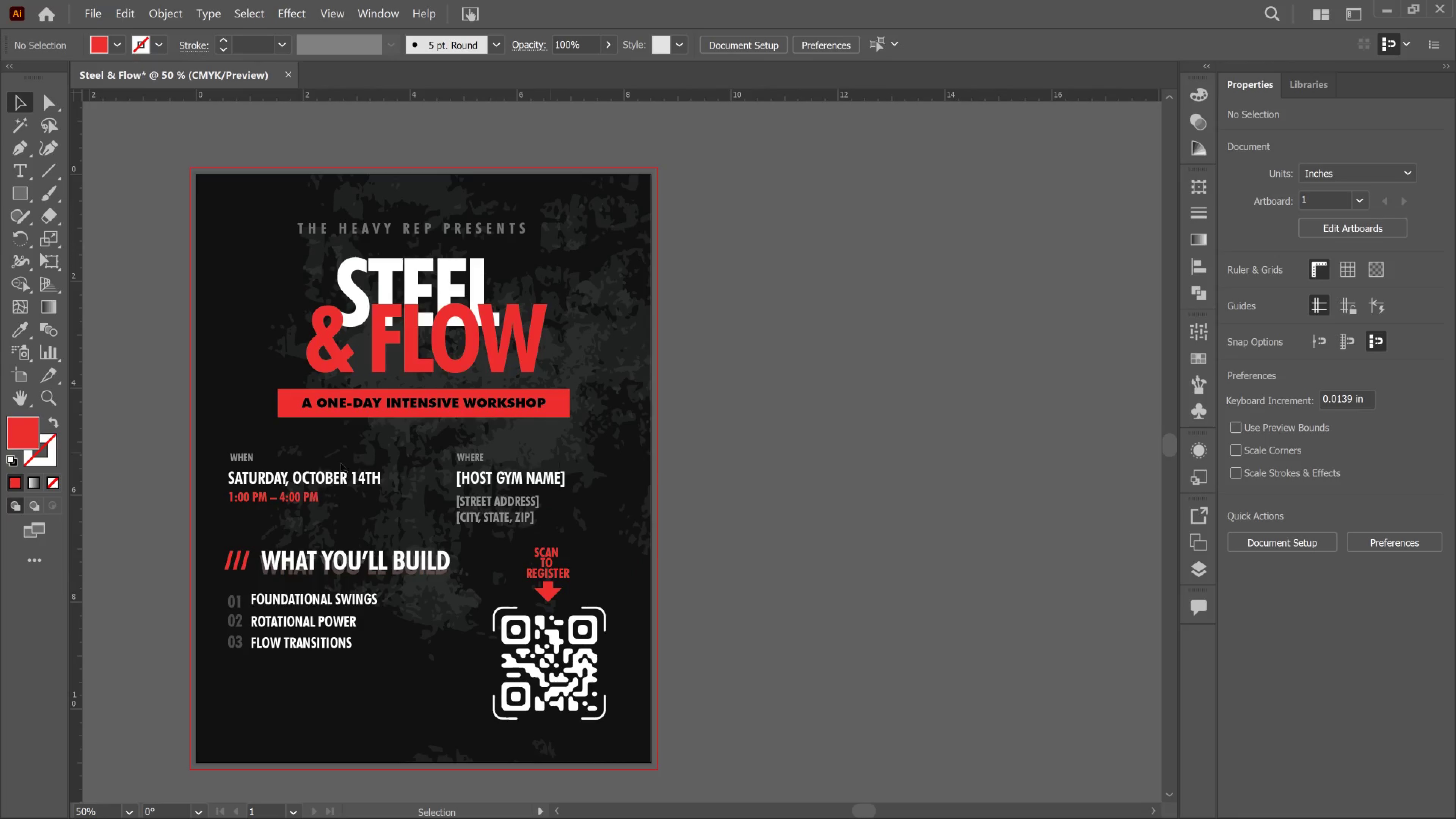 
hold_key(key=Space, duration=1.28)
 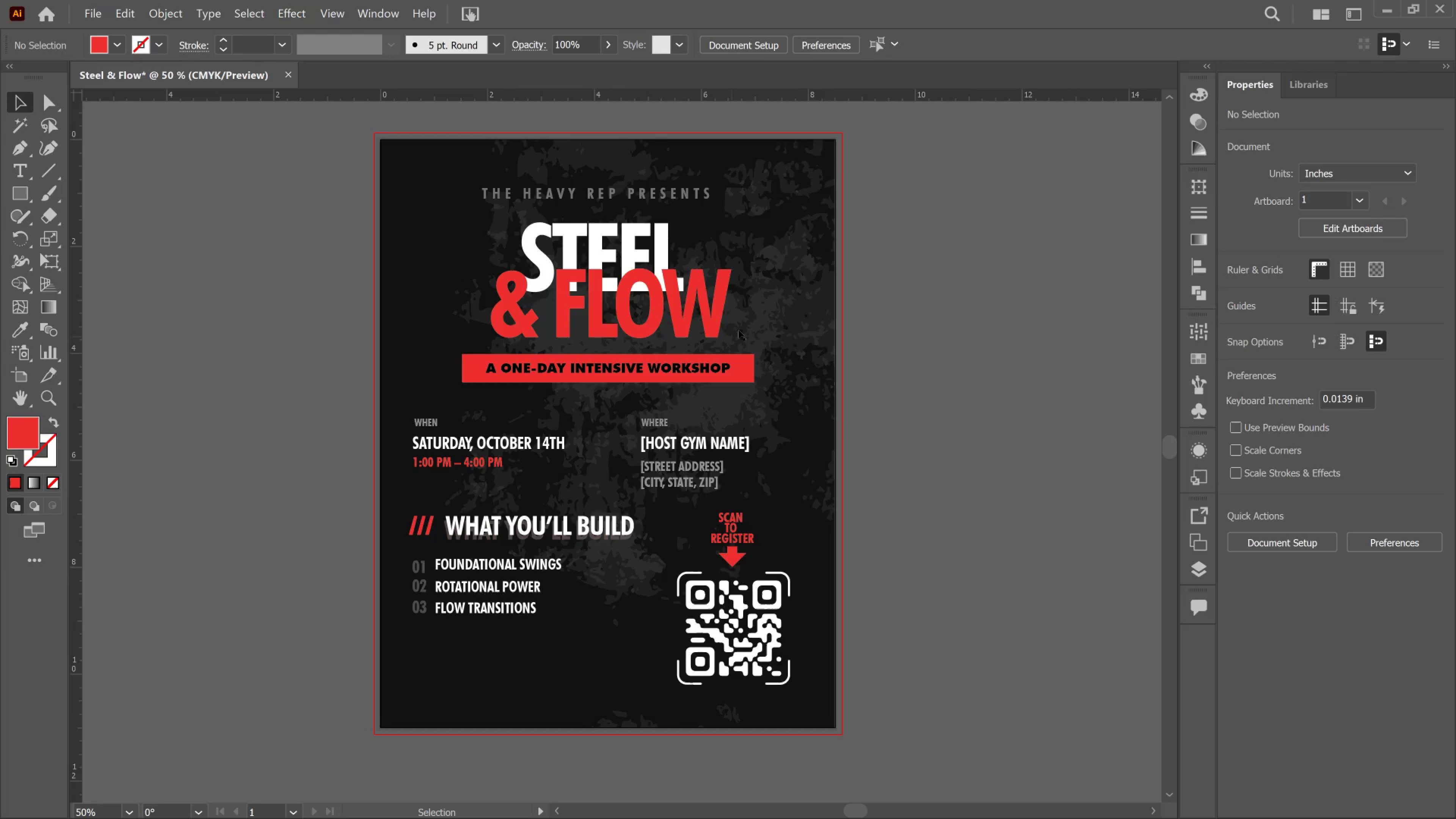 
left_click_drag(start_coordinate=[376, 439], to_coordinate=[560, 405])
 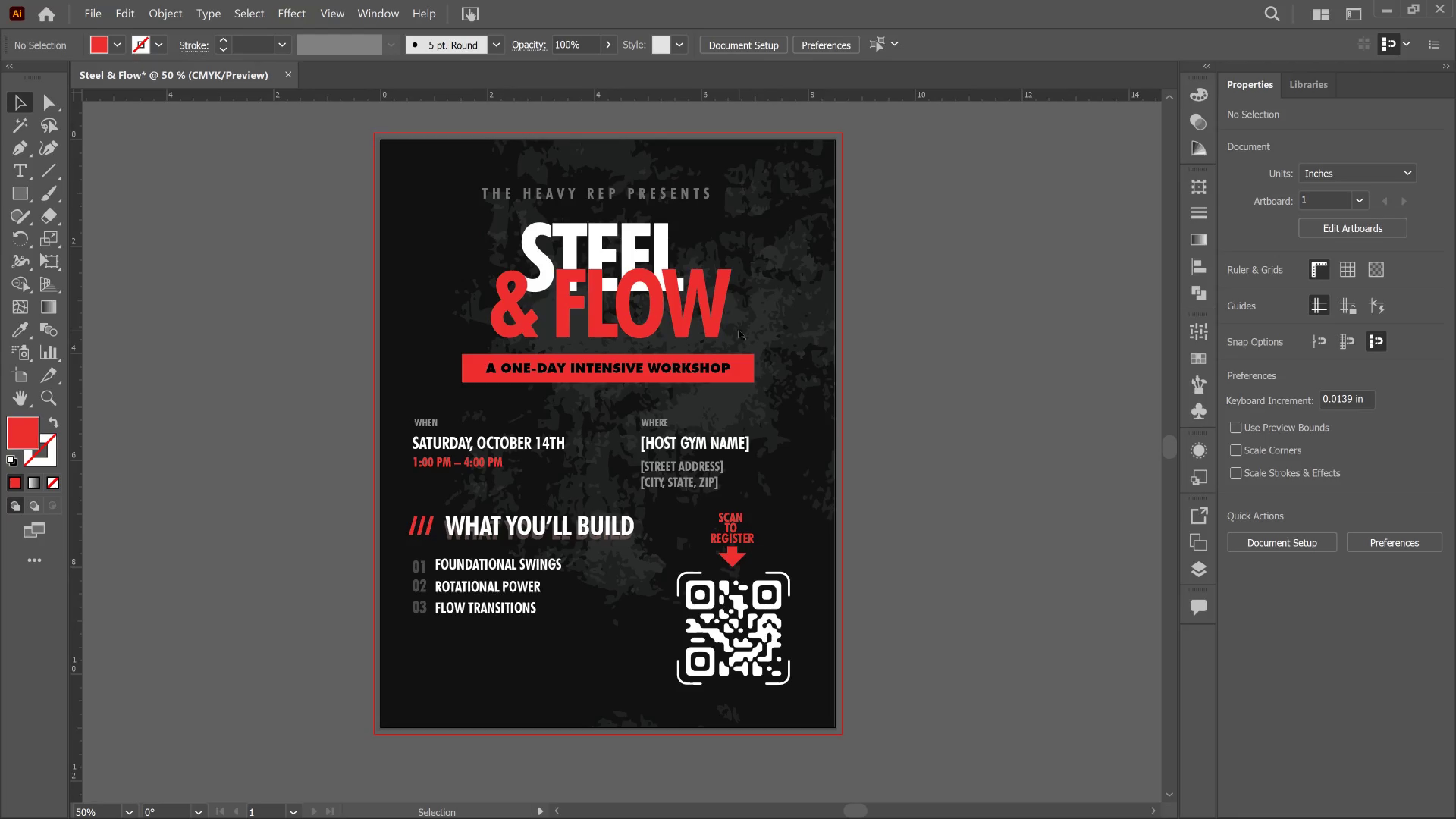 
wait(20.78)
 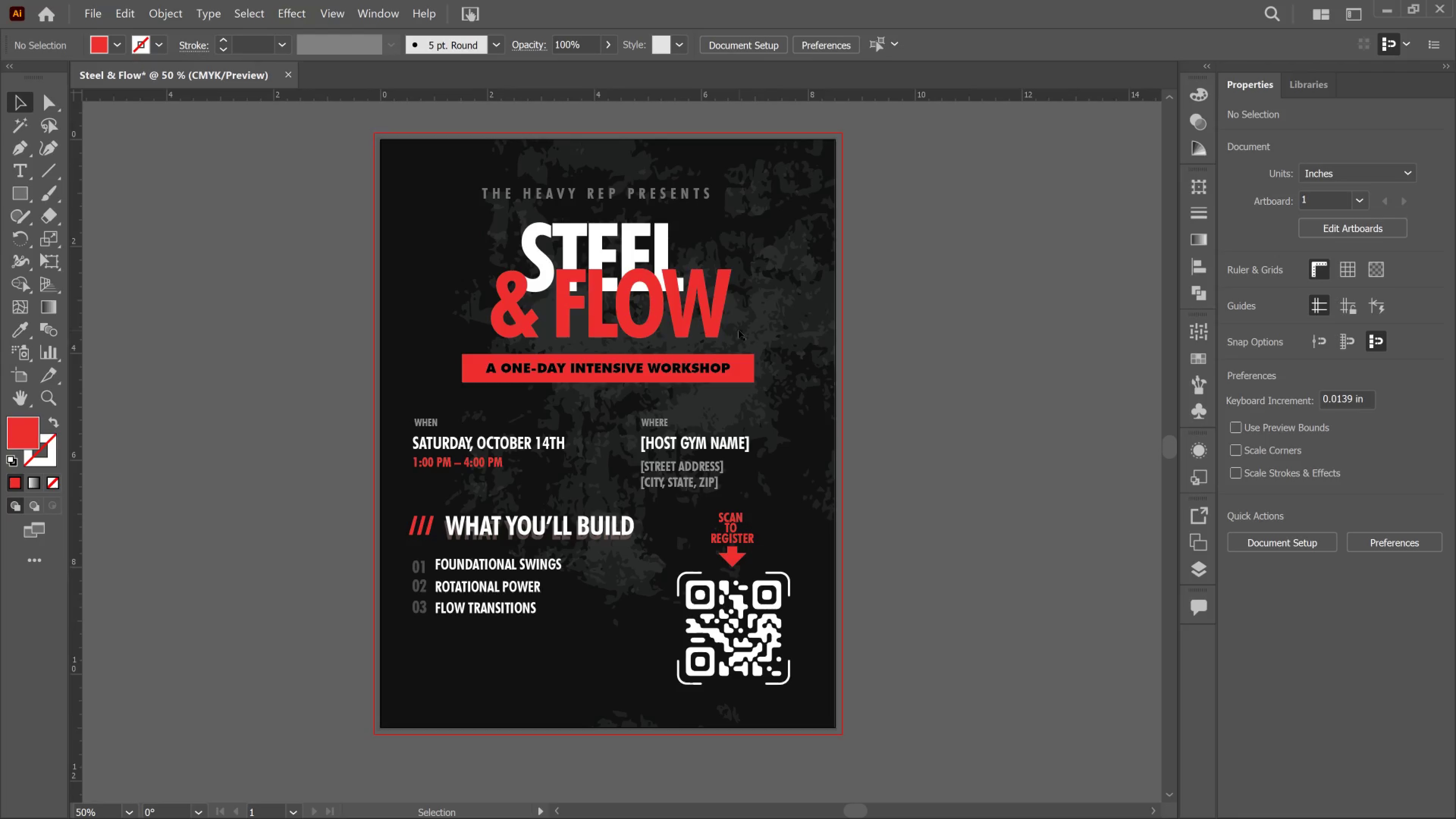 
left_click([524, 324])
 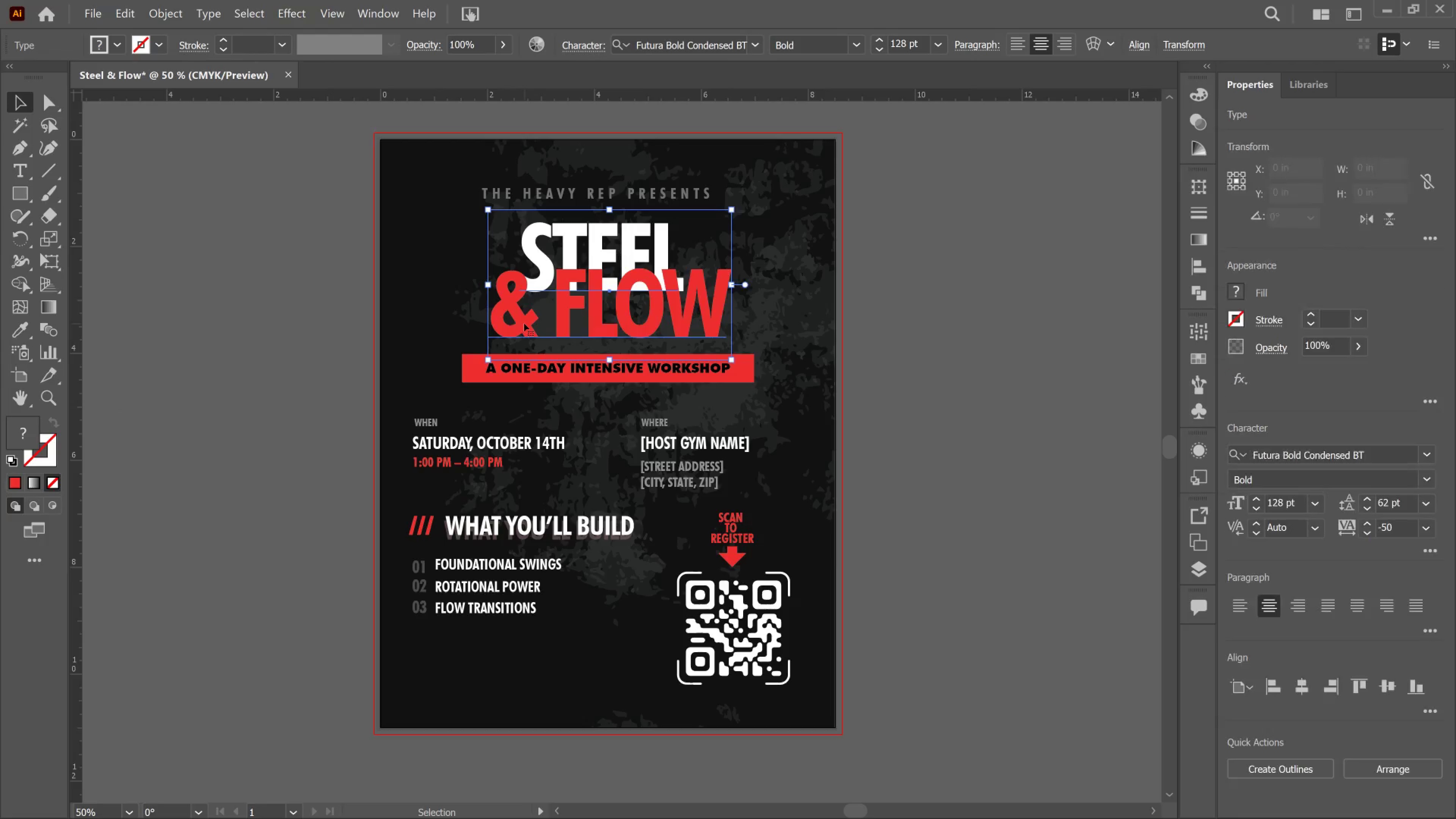 
double_click([524, 324])
 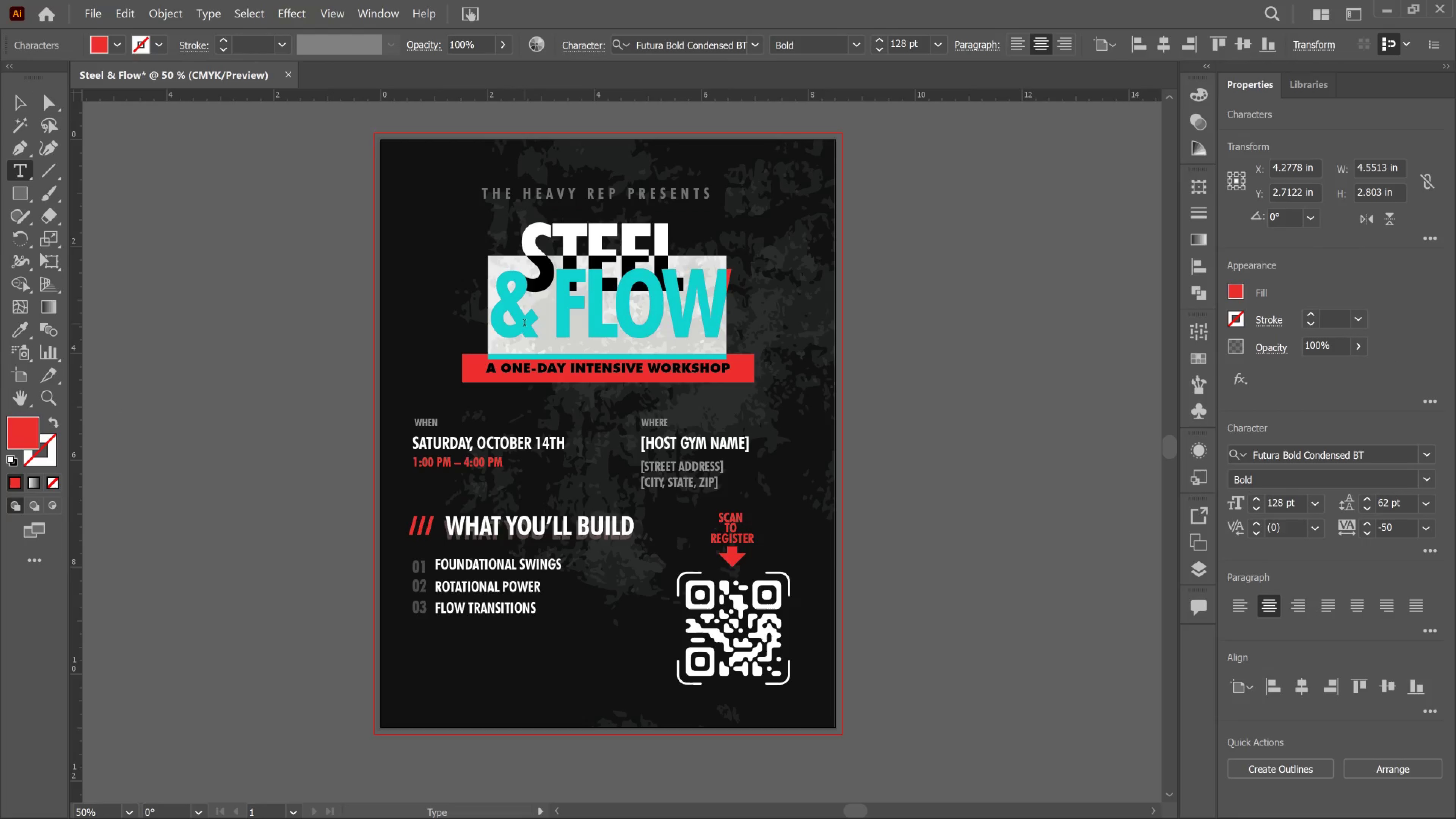 
triple_click([524, 324])
 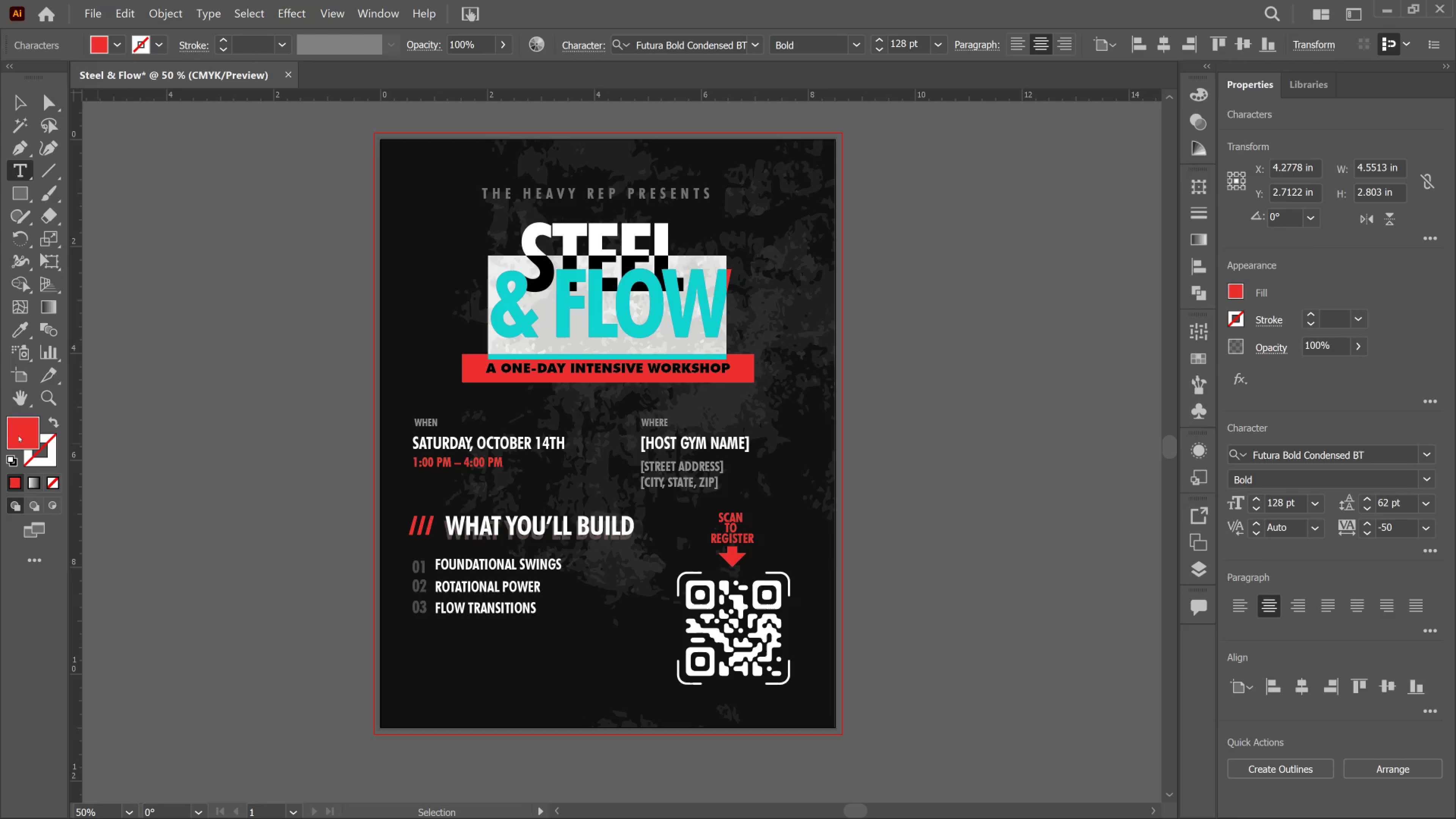 
double_click([15, 434])
 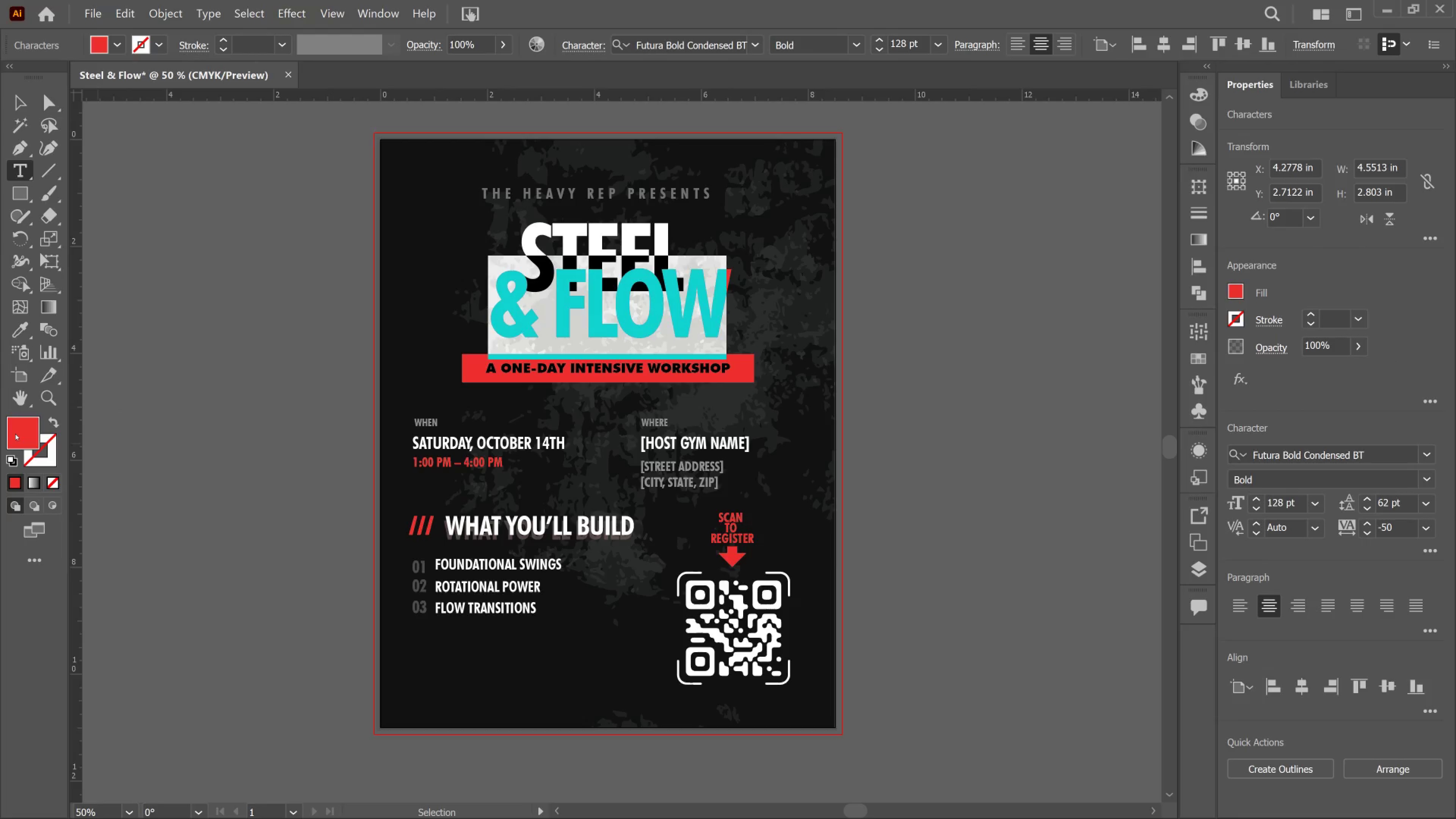 
left_click([15, 434])
 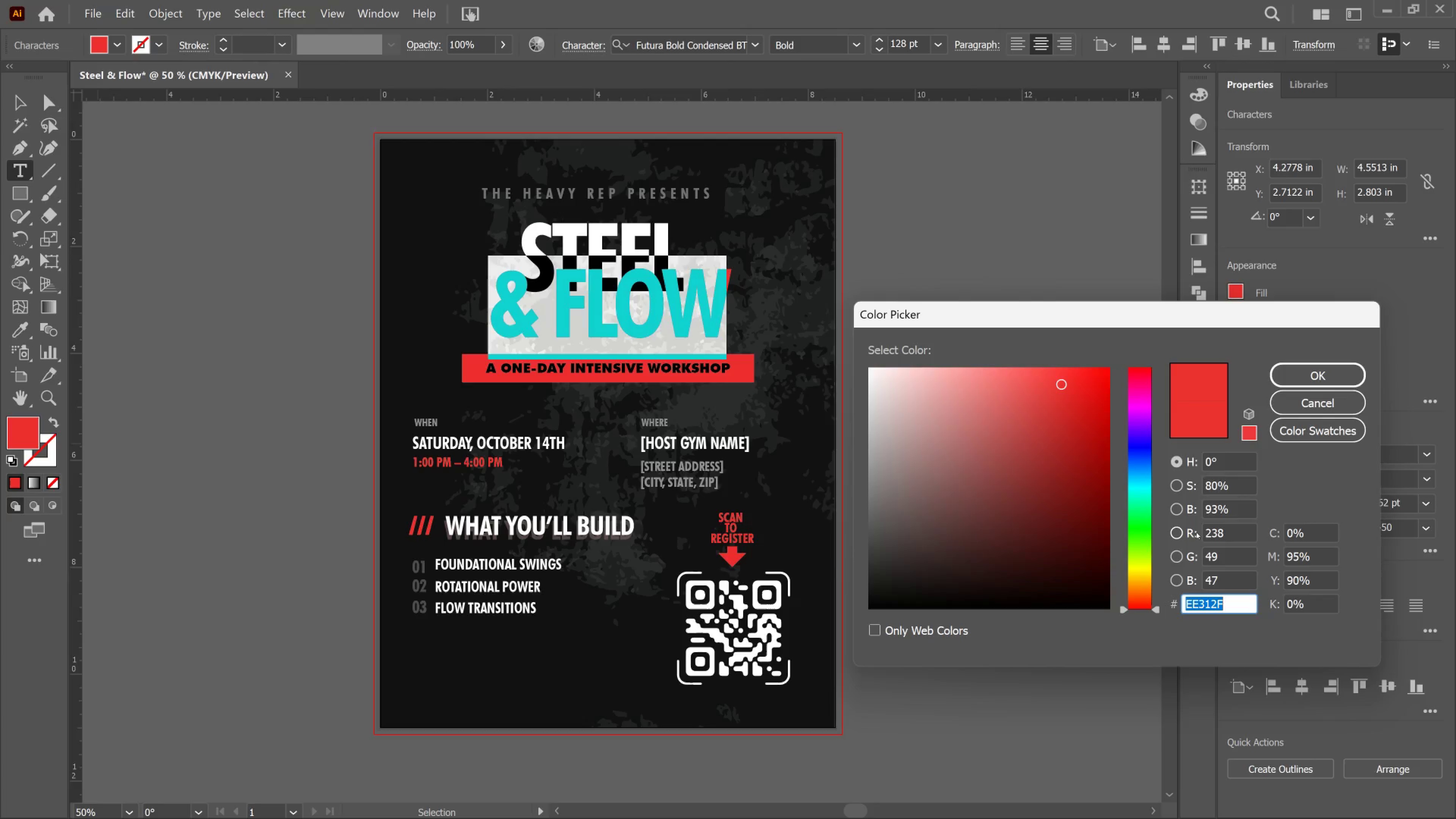 
wait(6.78)
 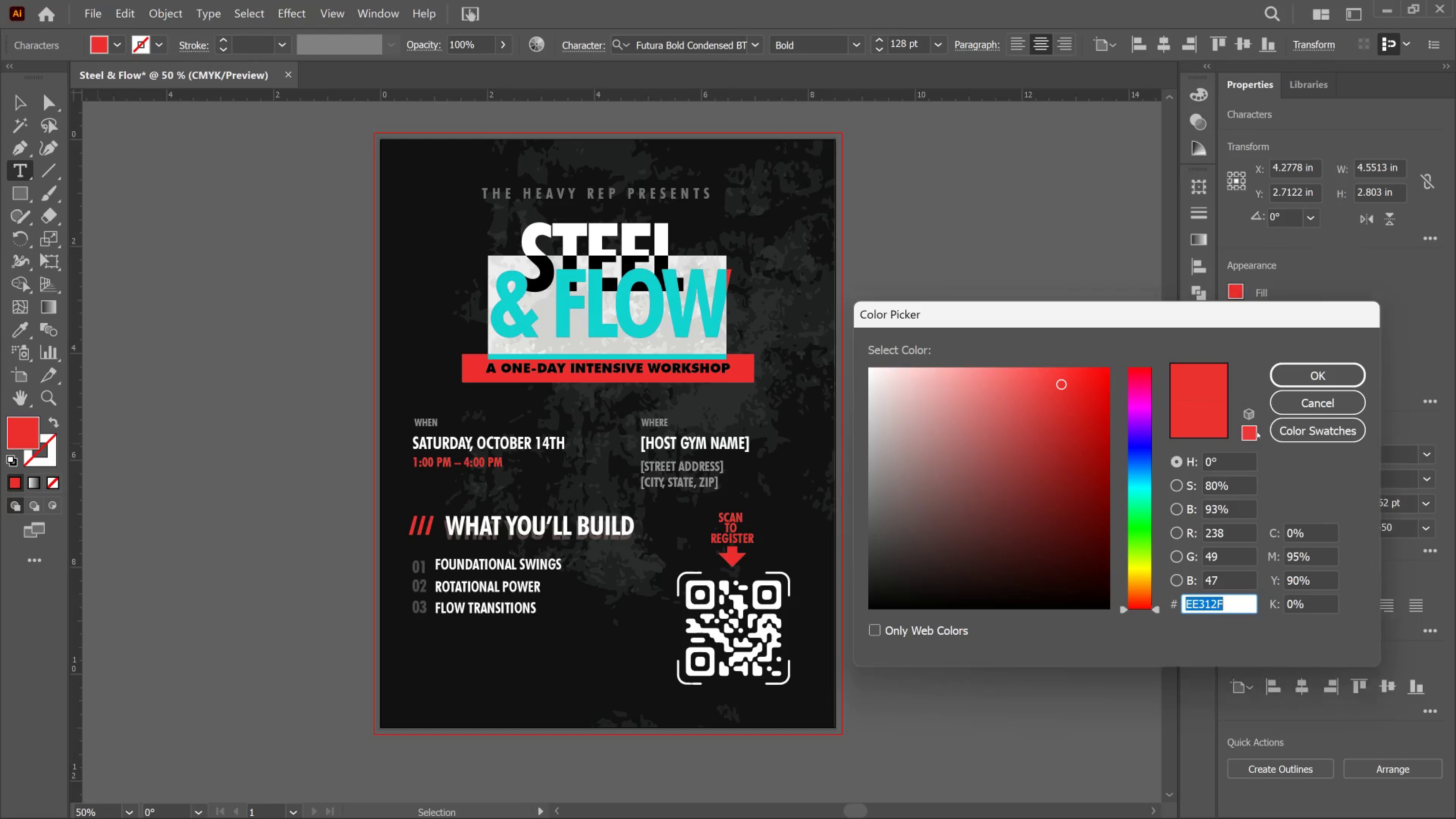 
type(ff)
 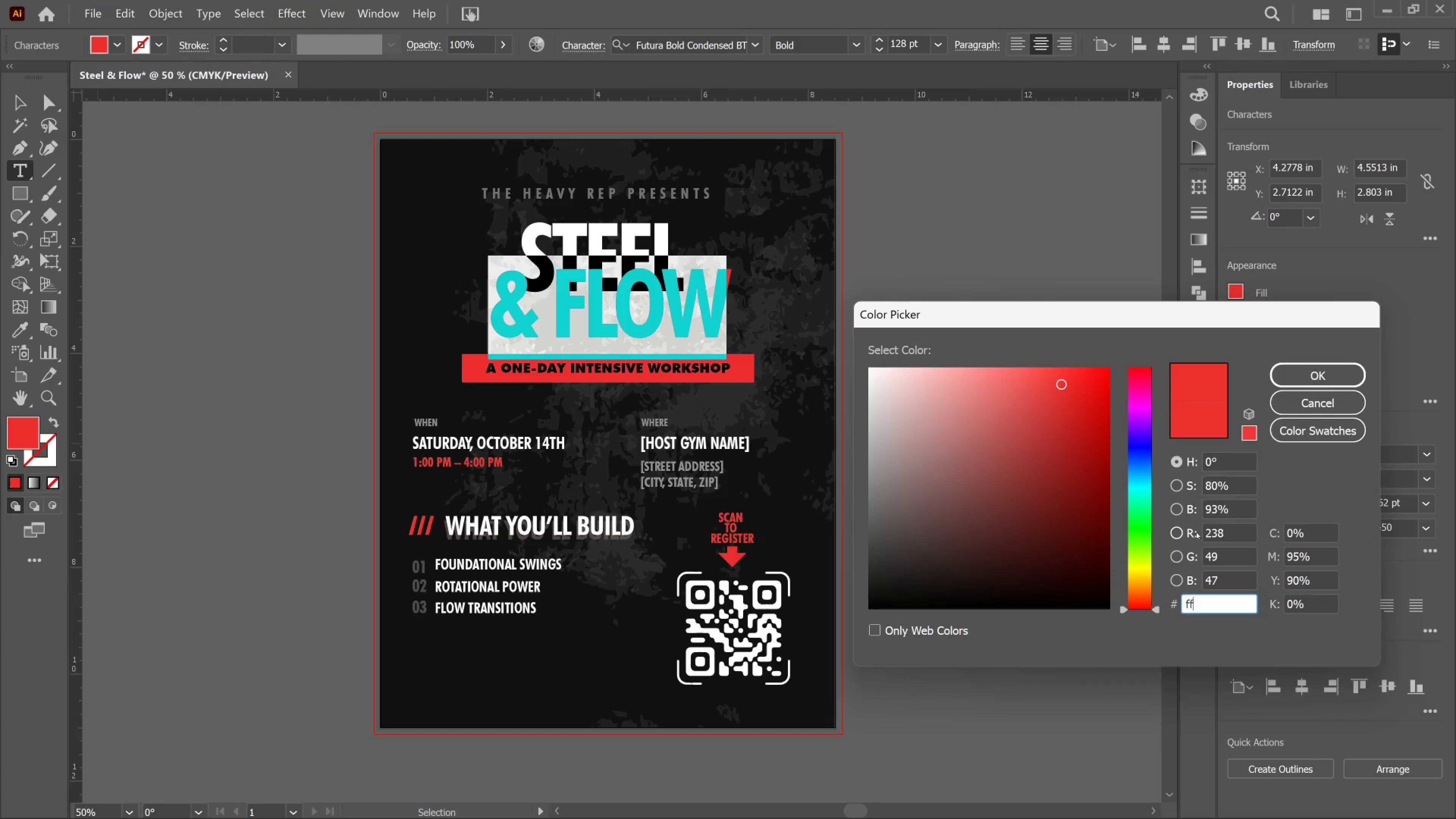 
type(a500)
 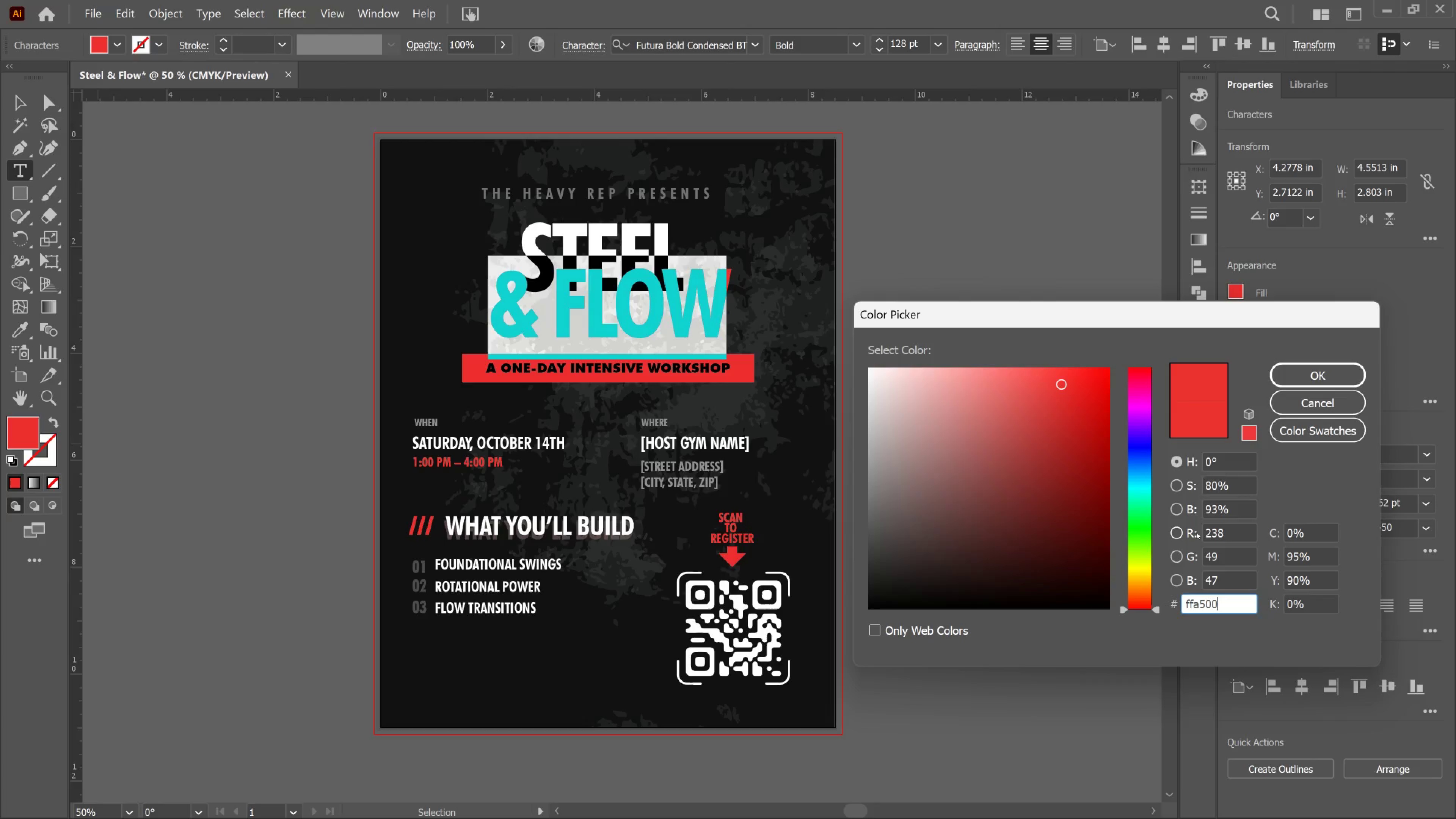 
key(Enter)
 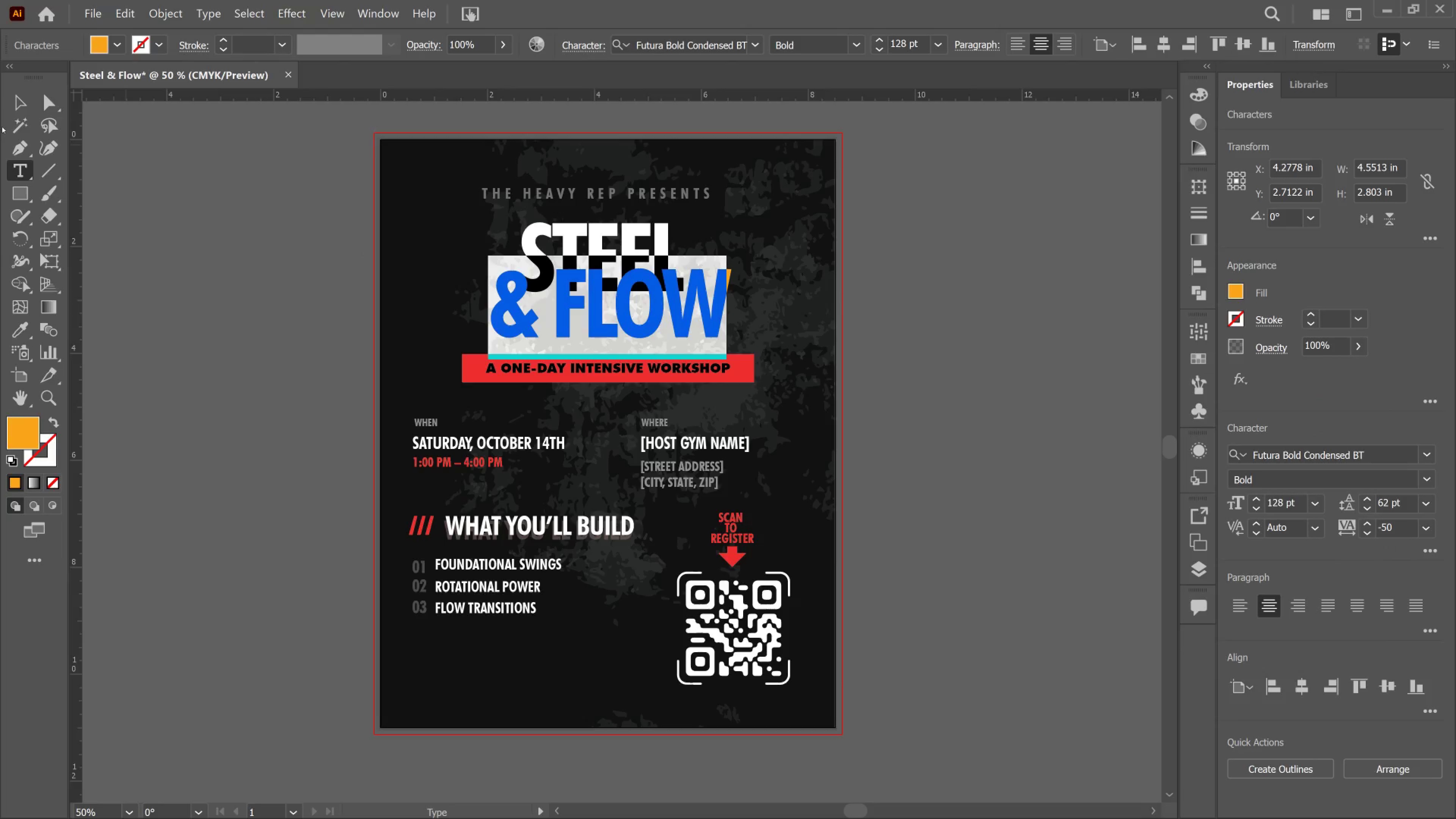 
left_click([16, 94])
 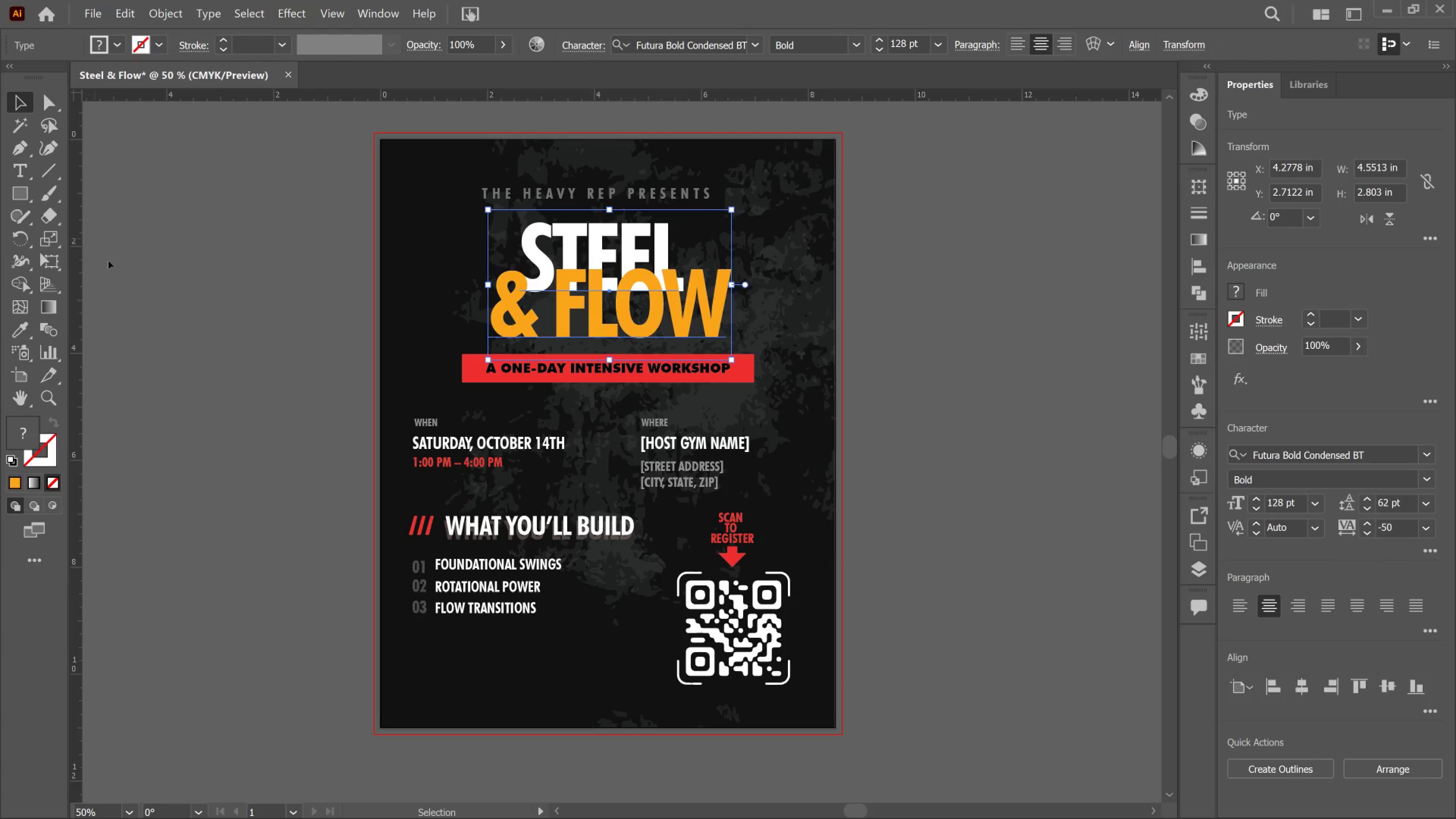 
left_click([109, 261])
 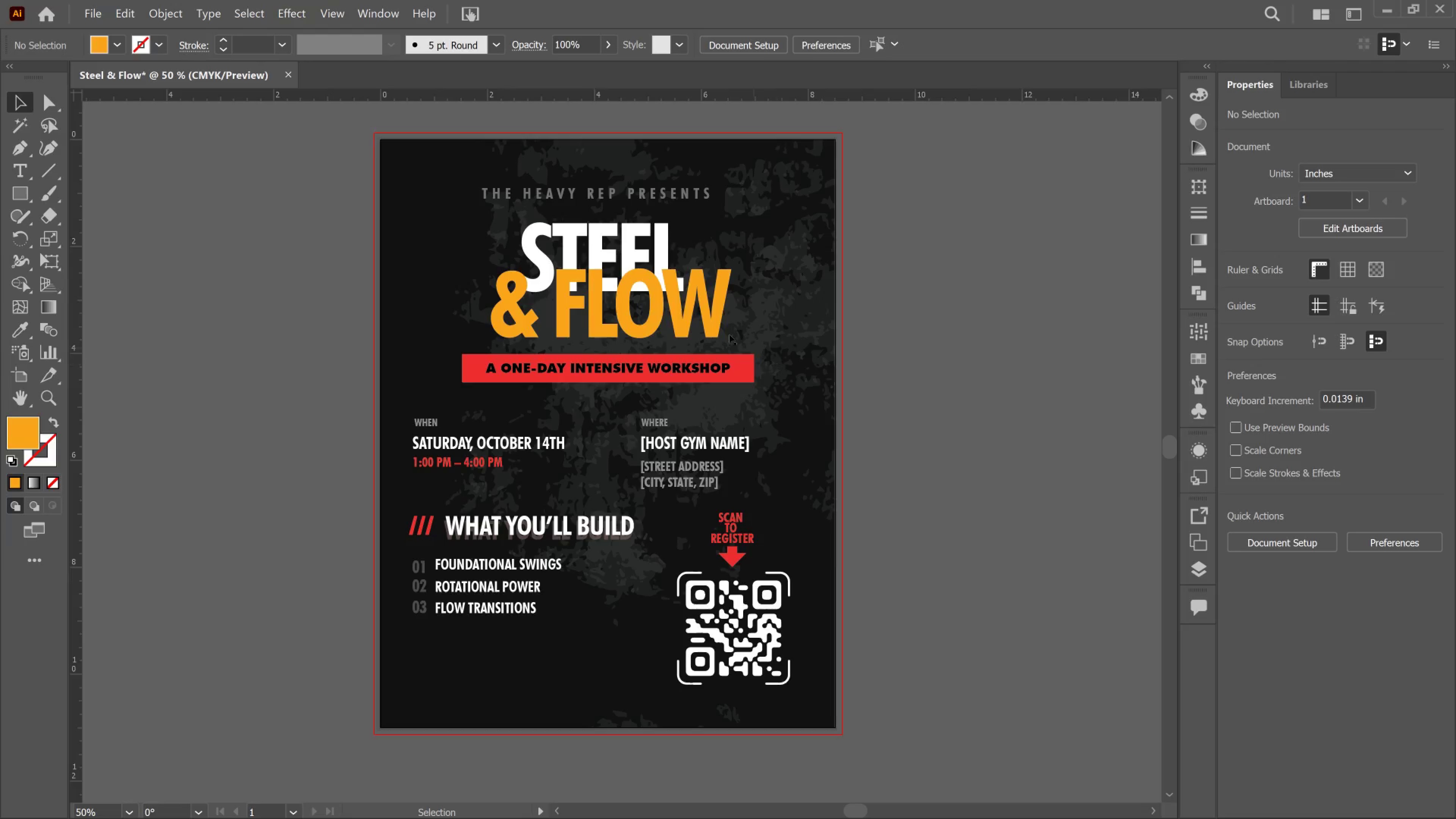 
wait(7.59)
 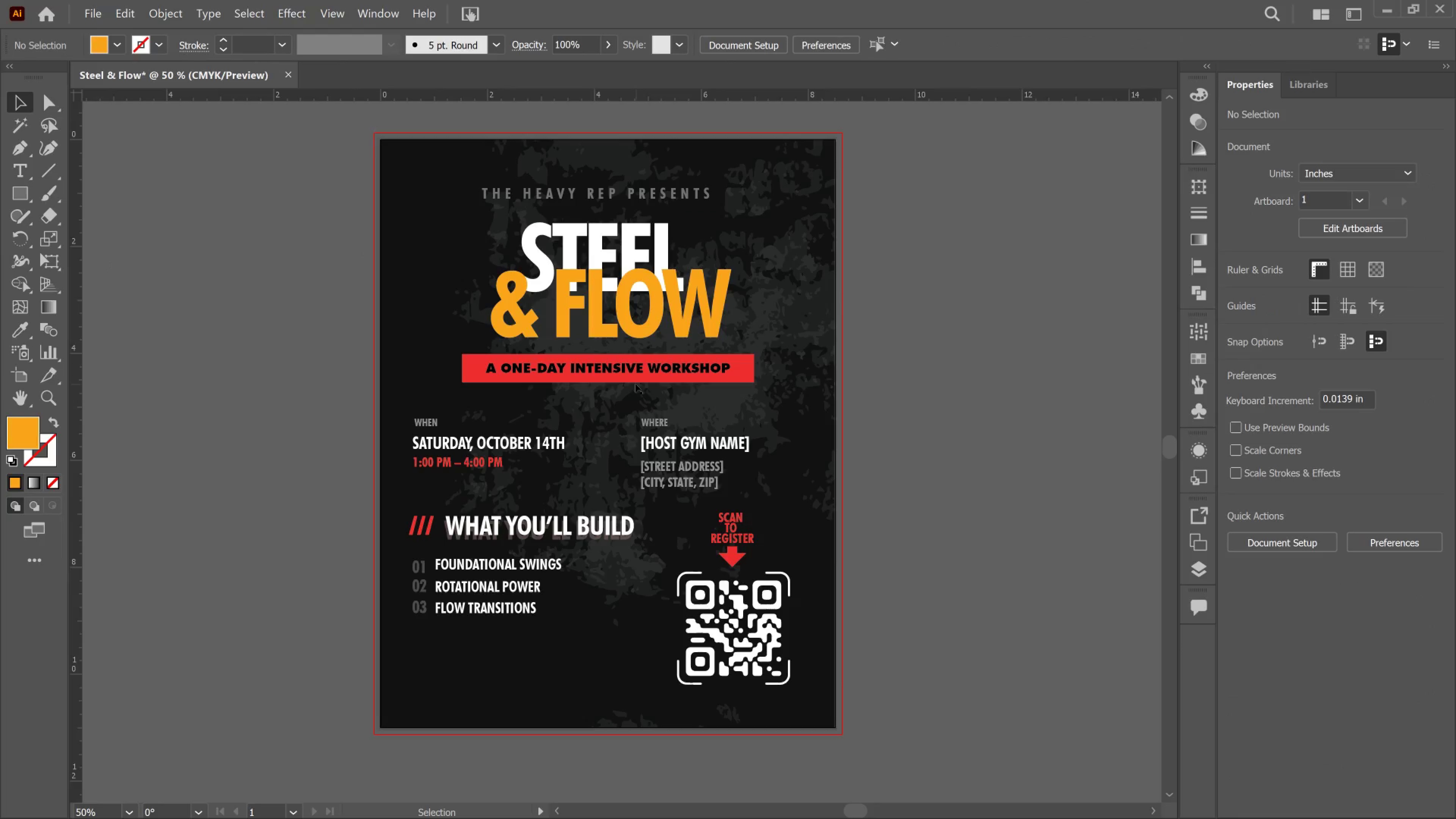 
left_click([477, 378])
 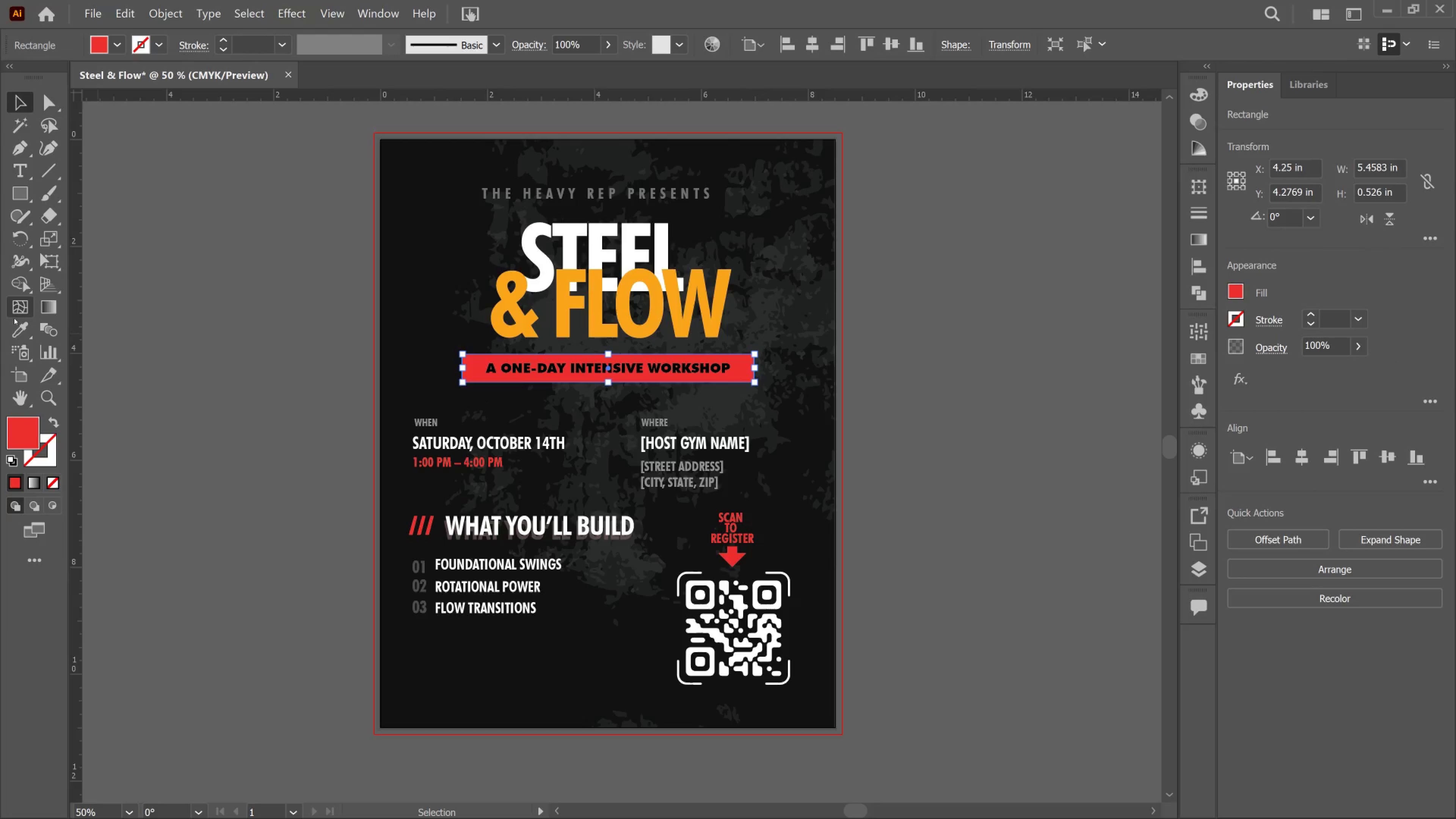 
left_click([16, 329])
 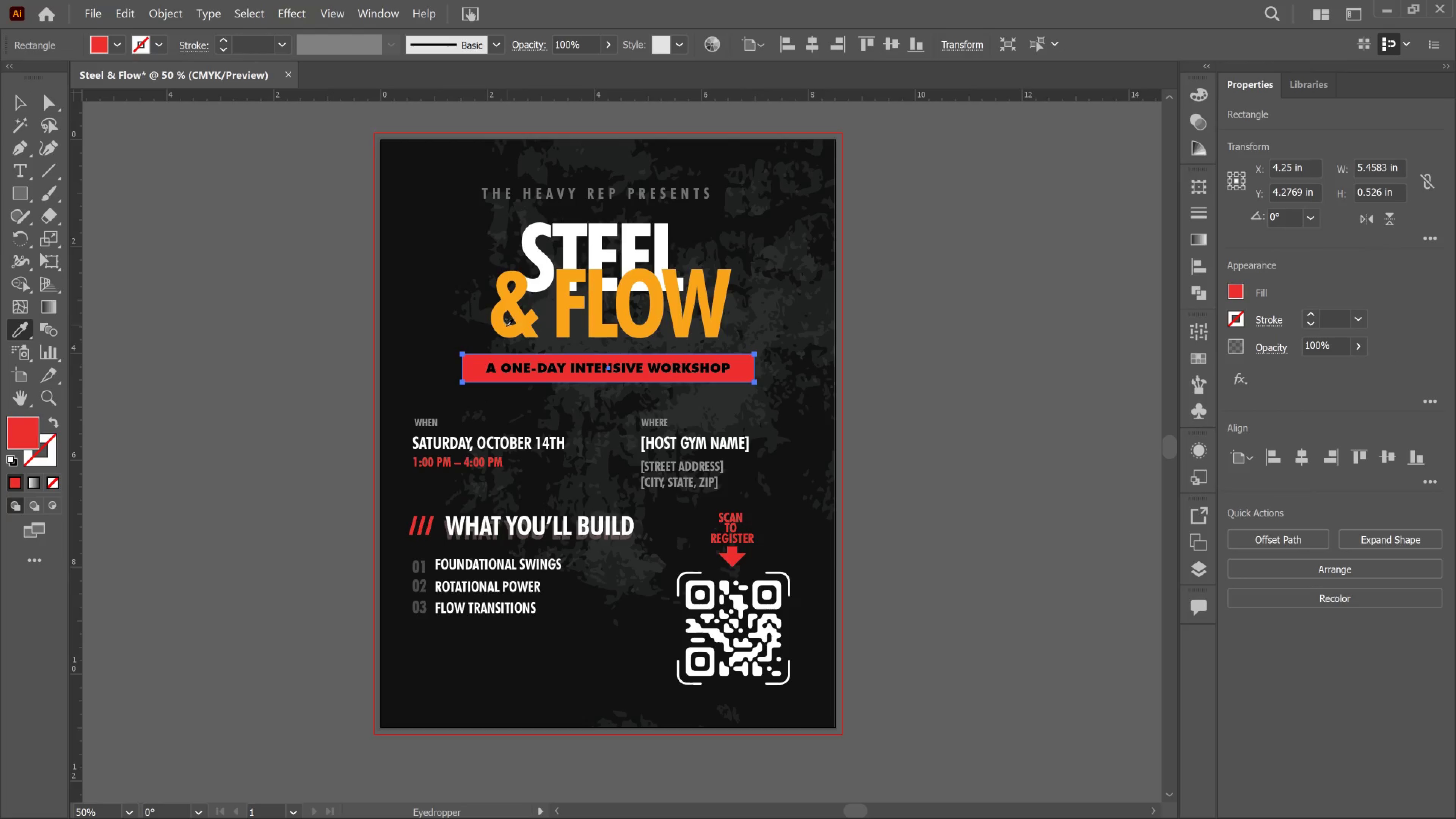 
left_click([504, 335])
 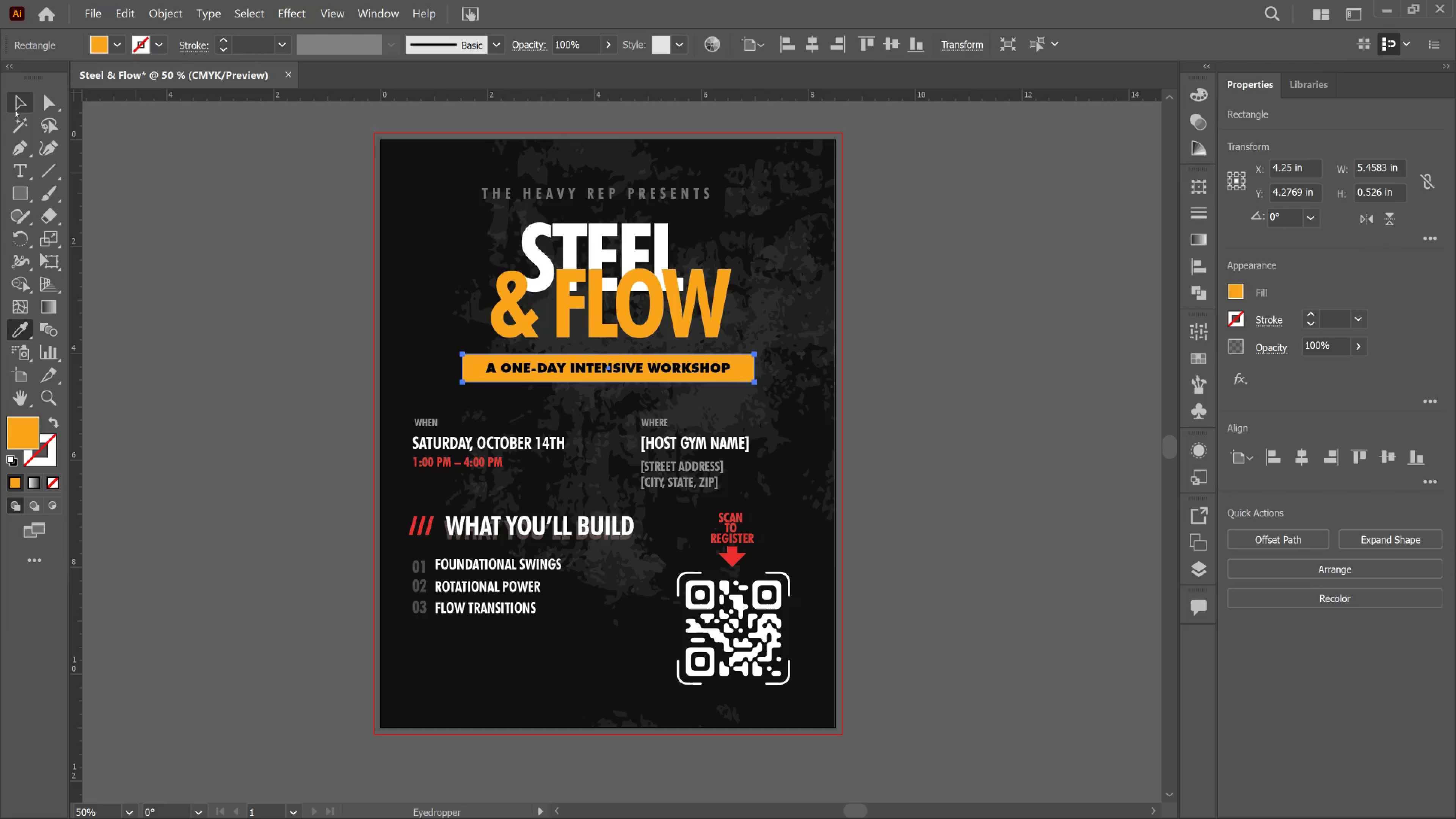 
left_click([14, 106])
 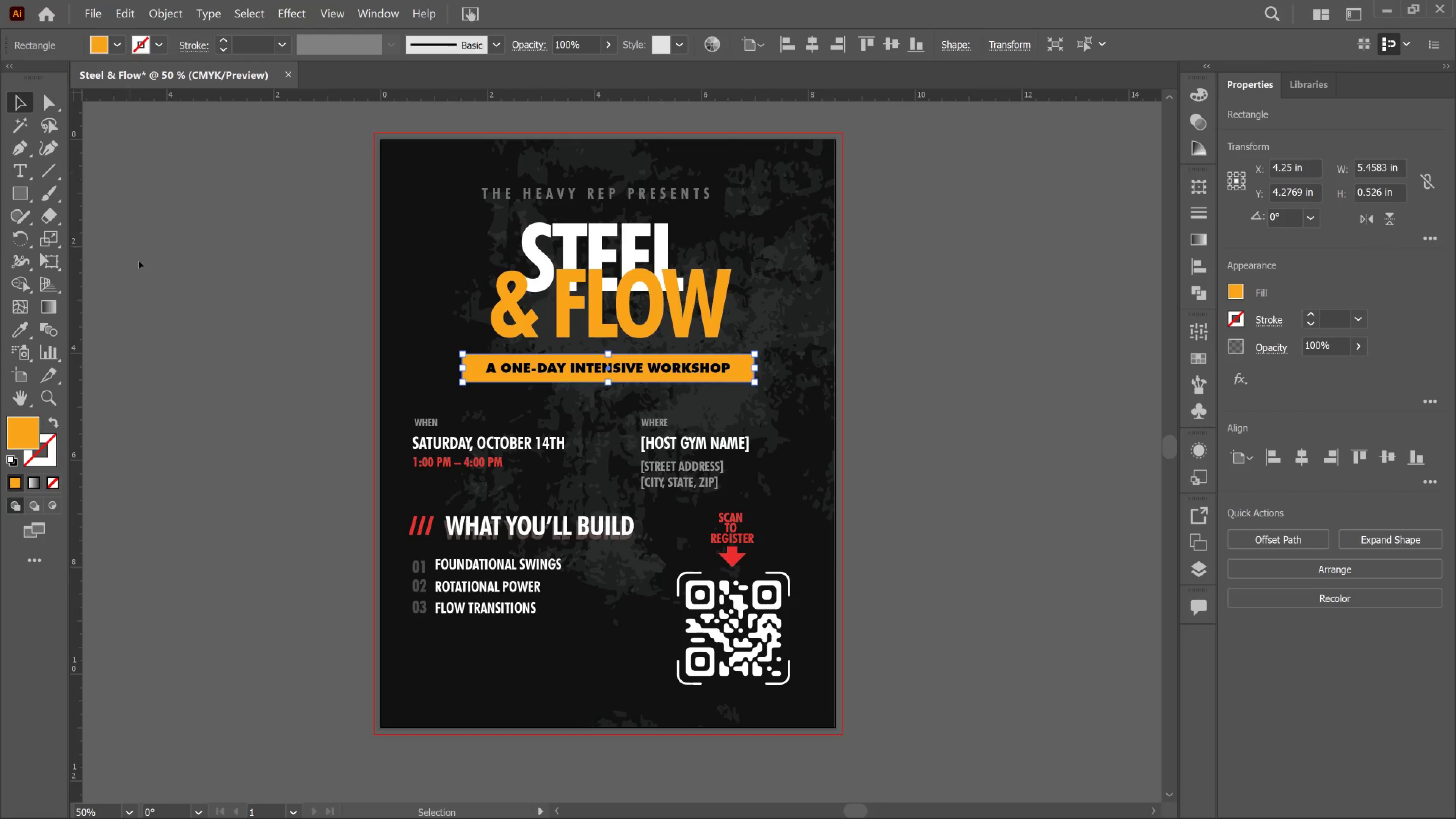 
left_click([139, 261])
 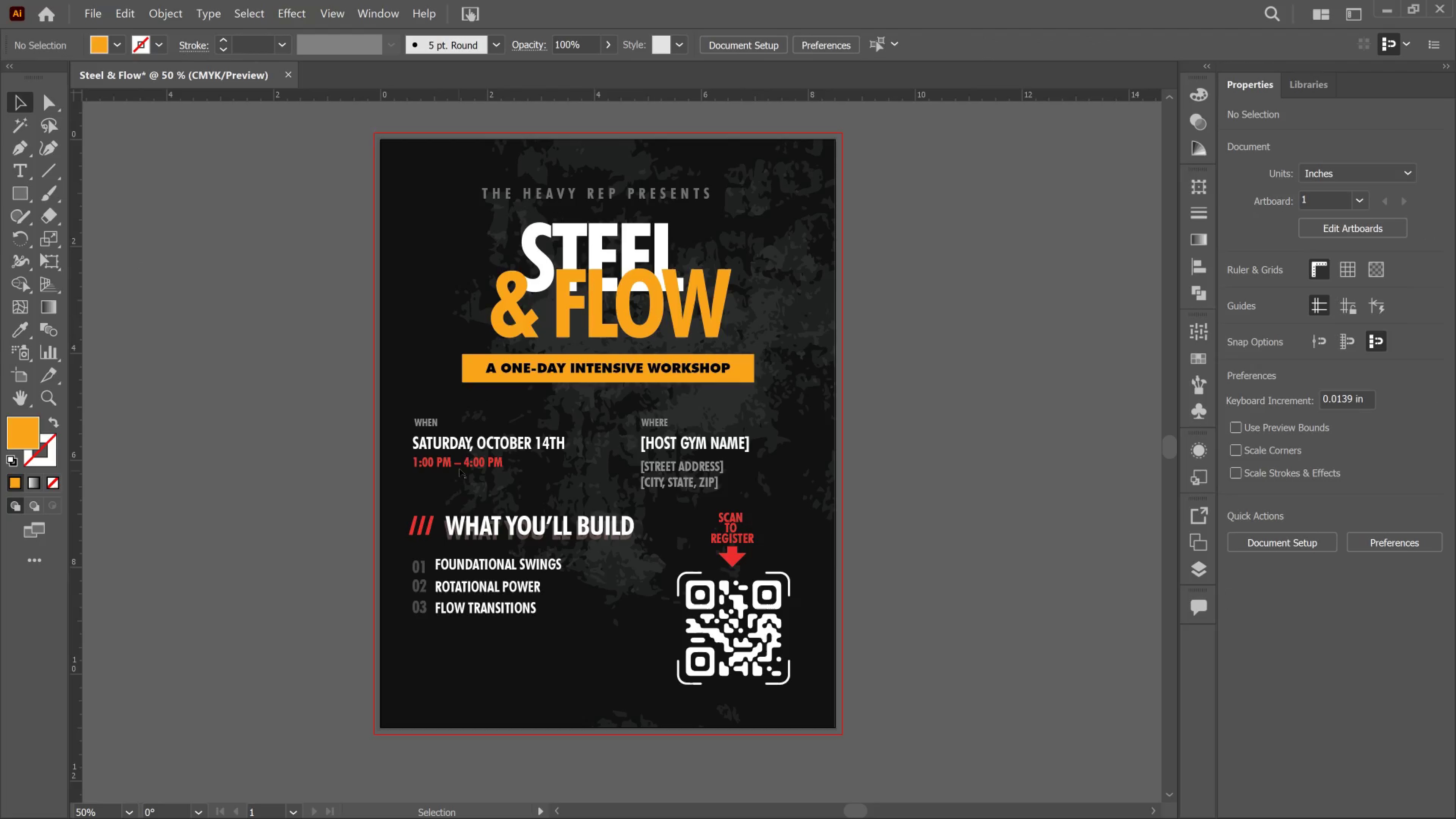 
left_click([463, 468])
 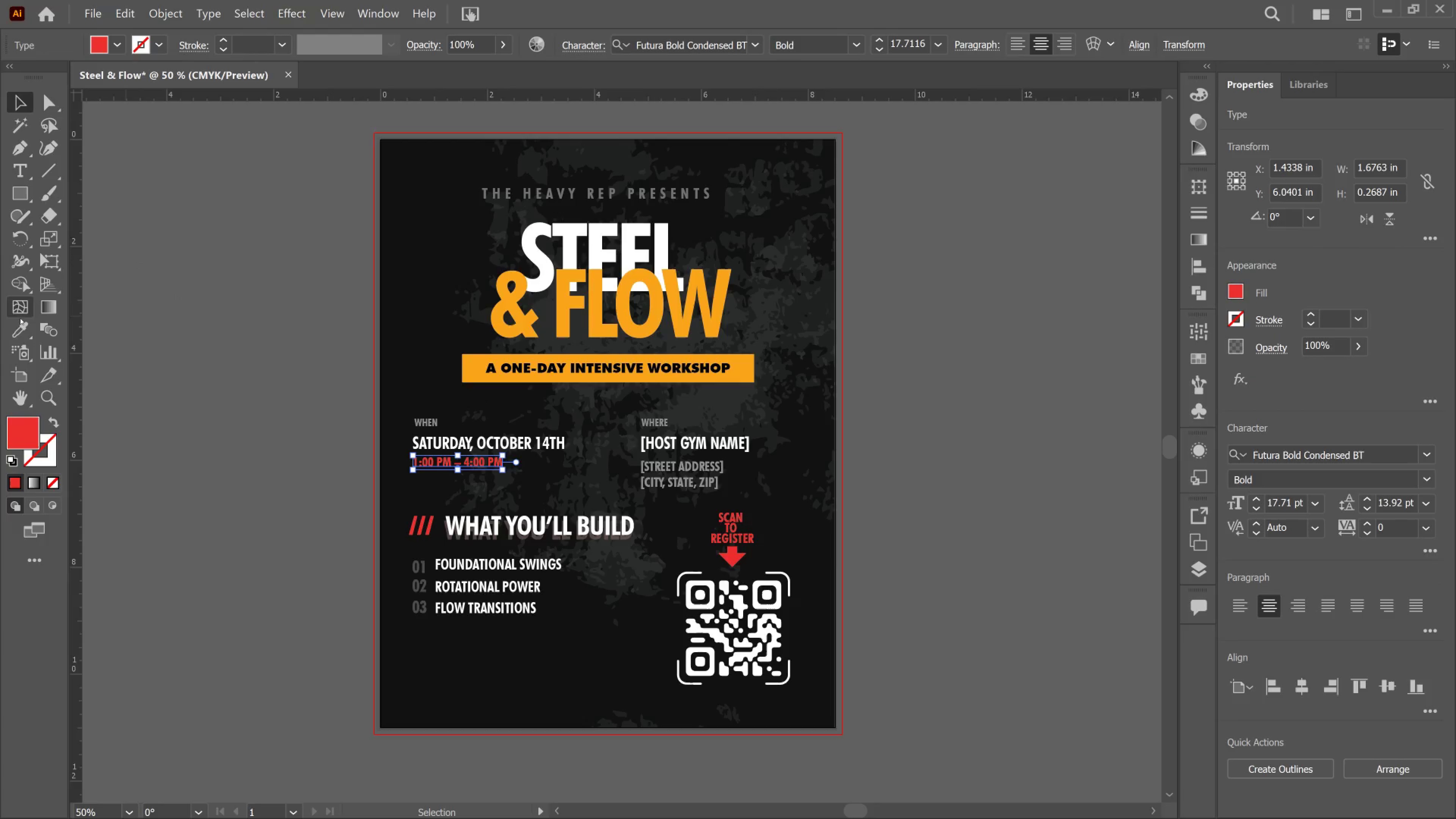 
left_click([19, 326])
 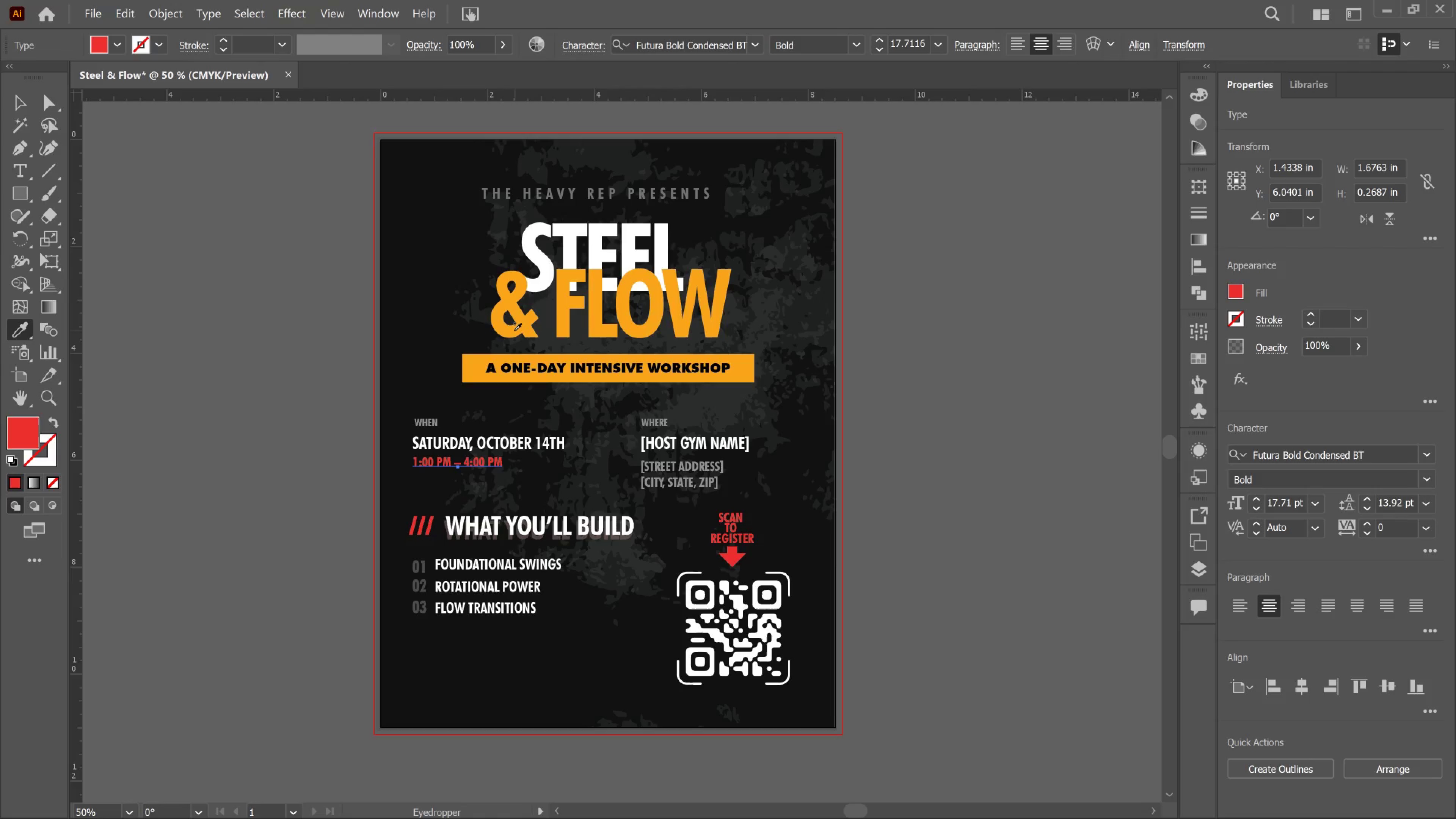 
left_click([515, 331])
 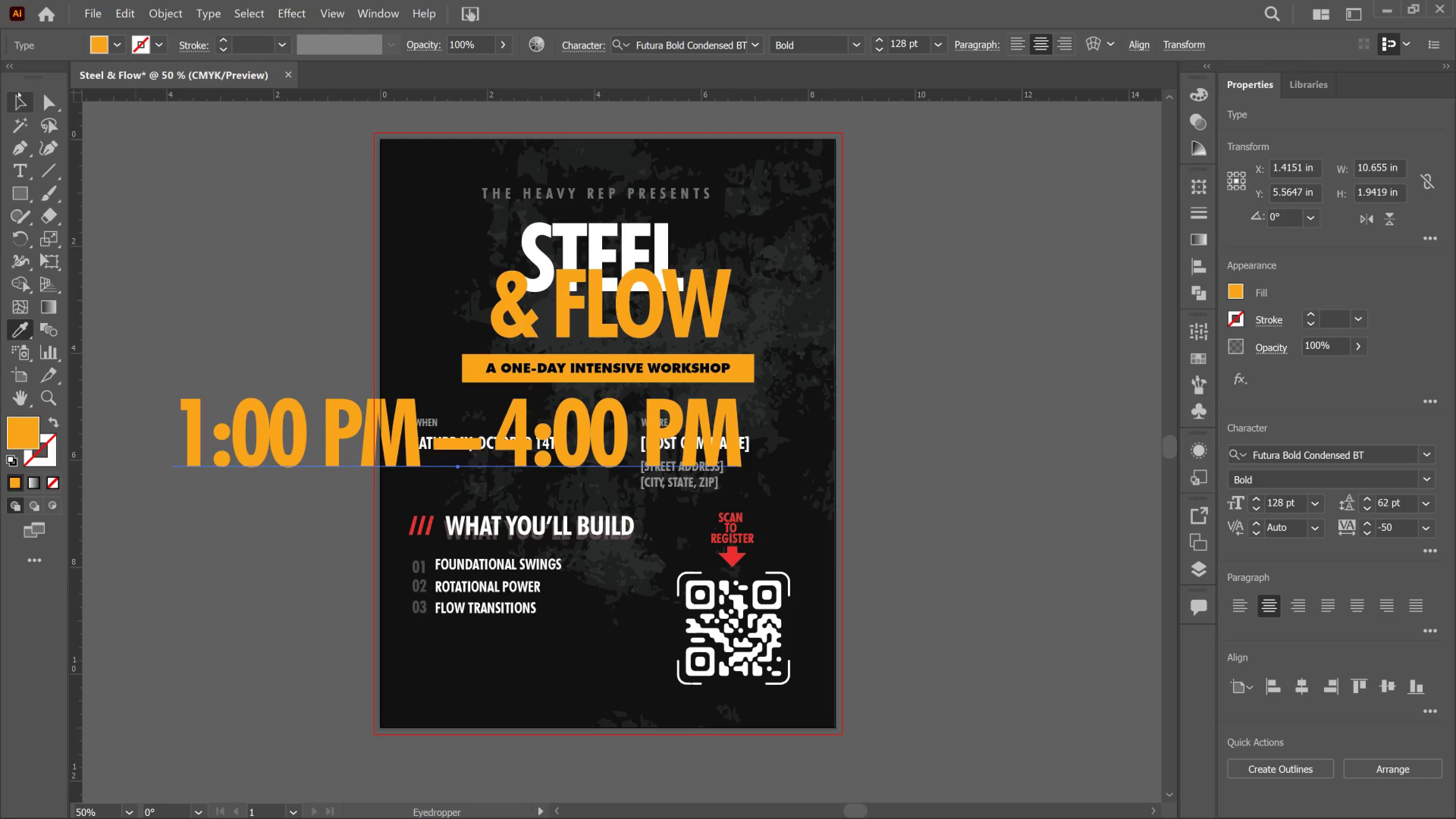 
left_click([18, 91])
 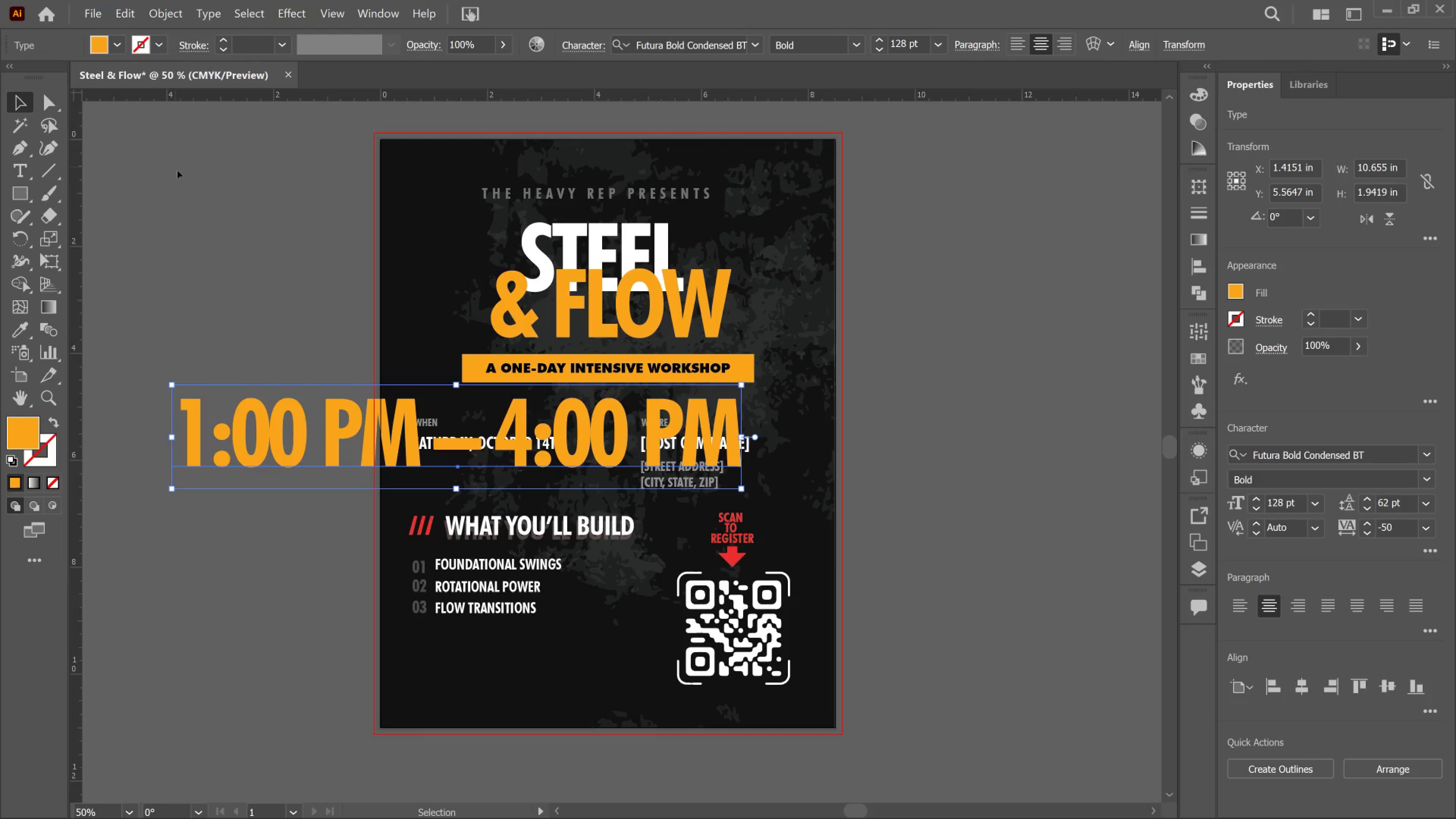 
key(Control+Z)
 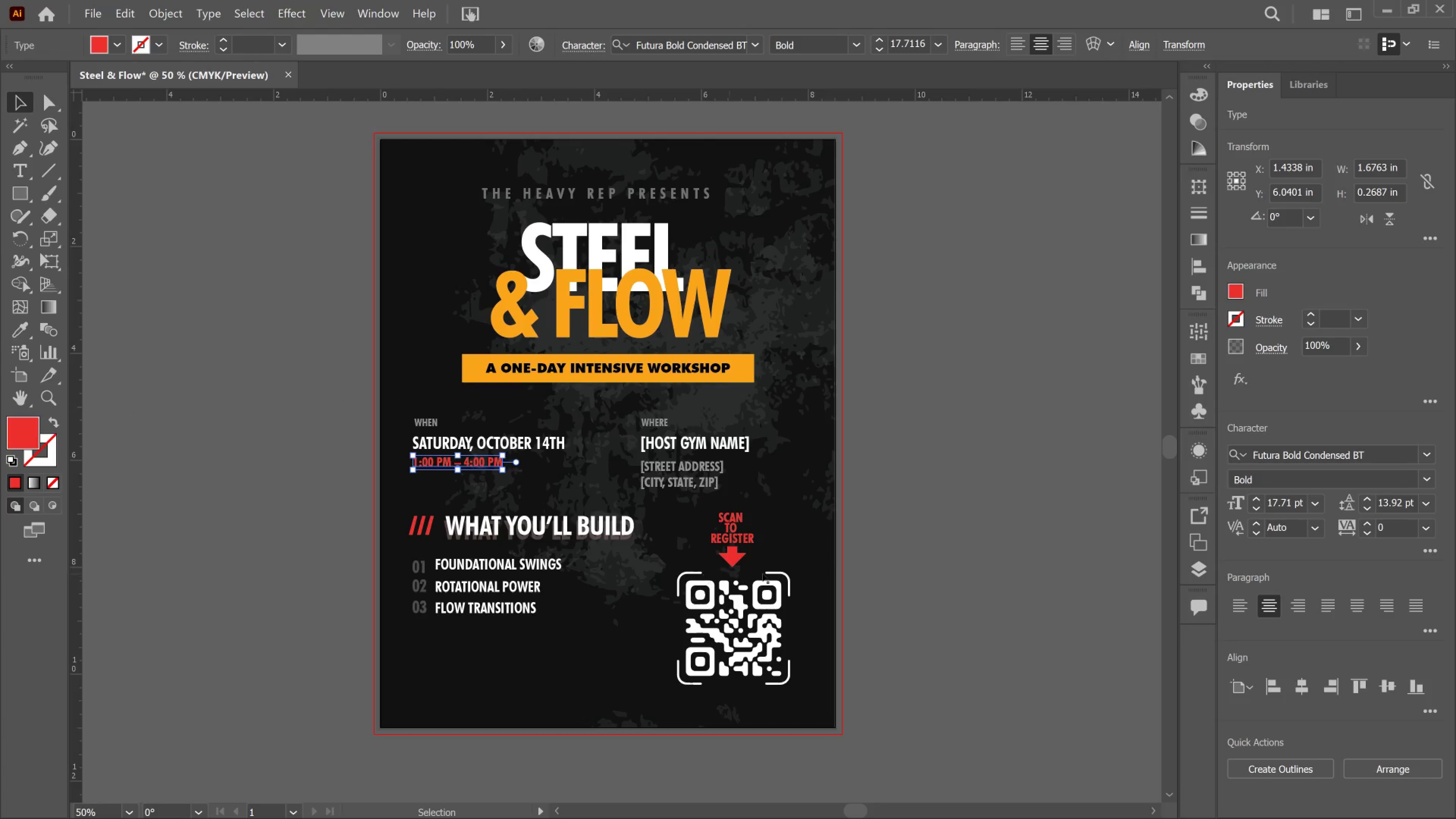 
left_click([736, 558])
 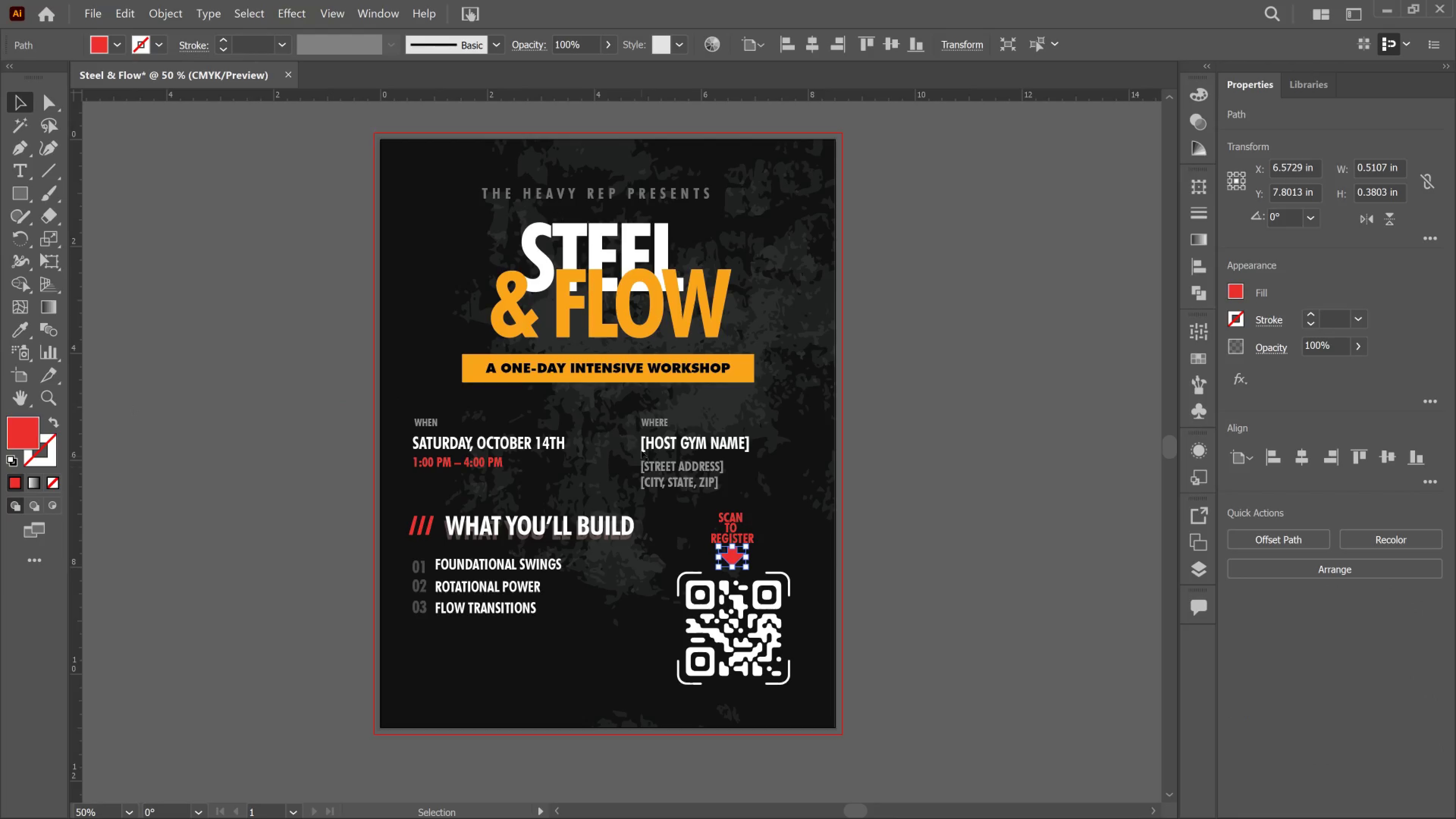 
key(I)
 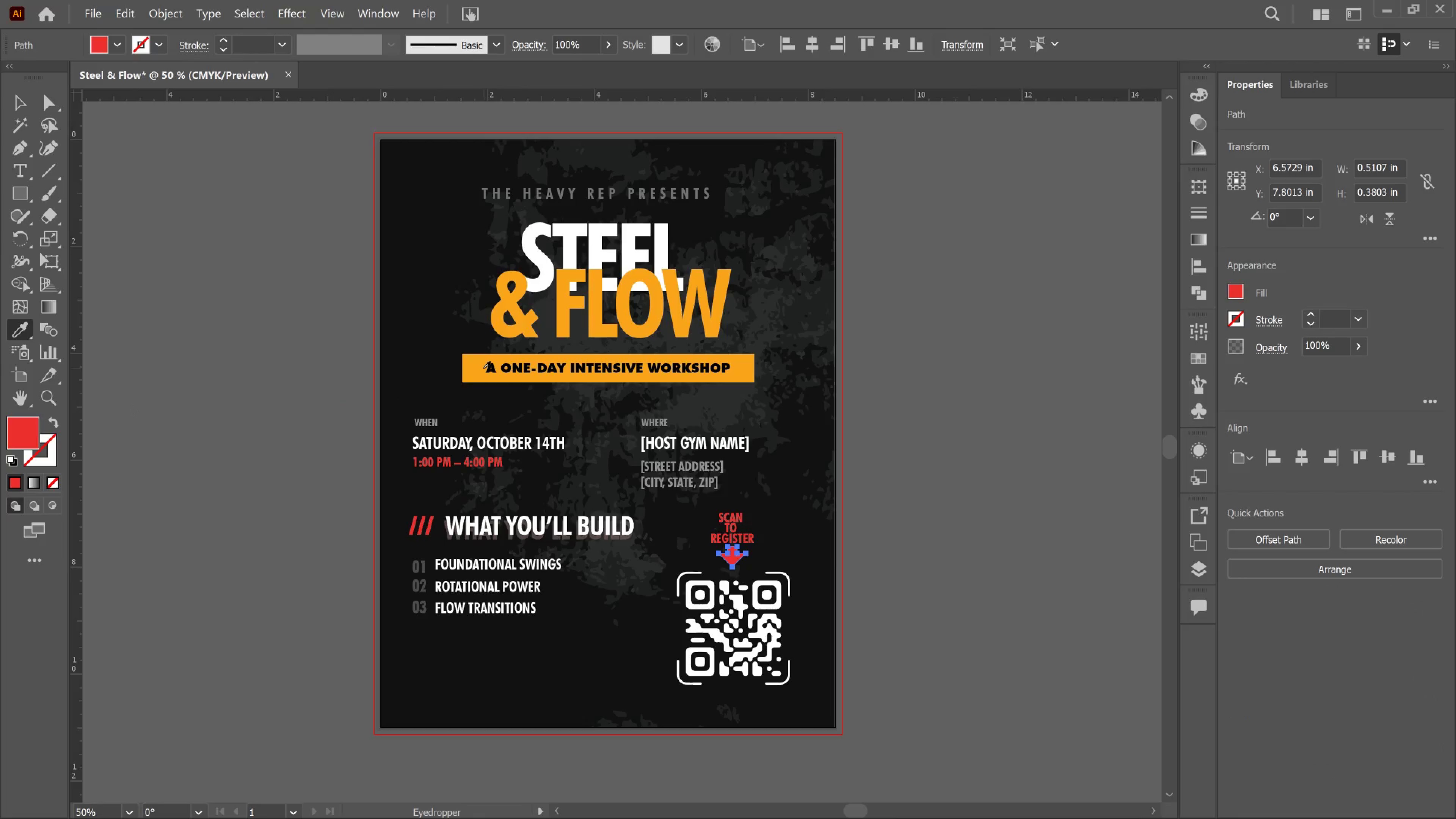 
left_click([476, 369])
 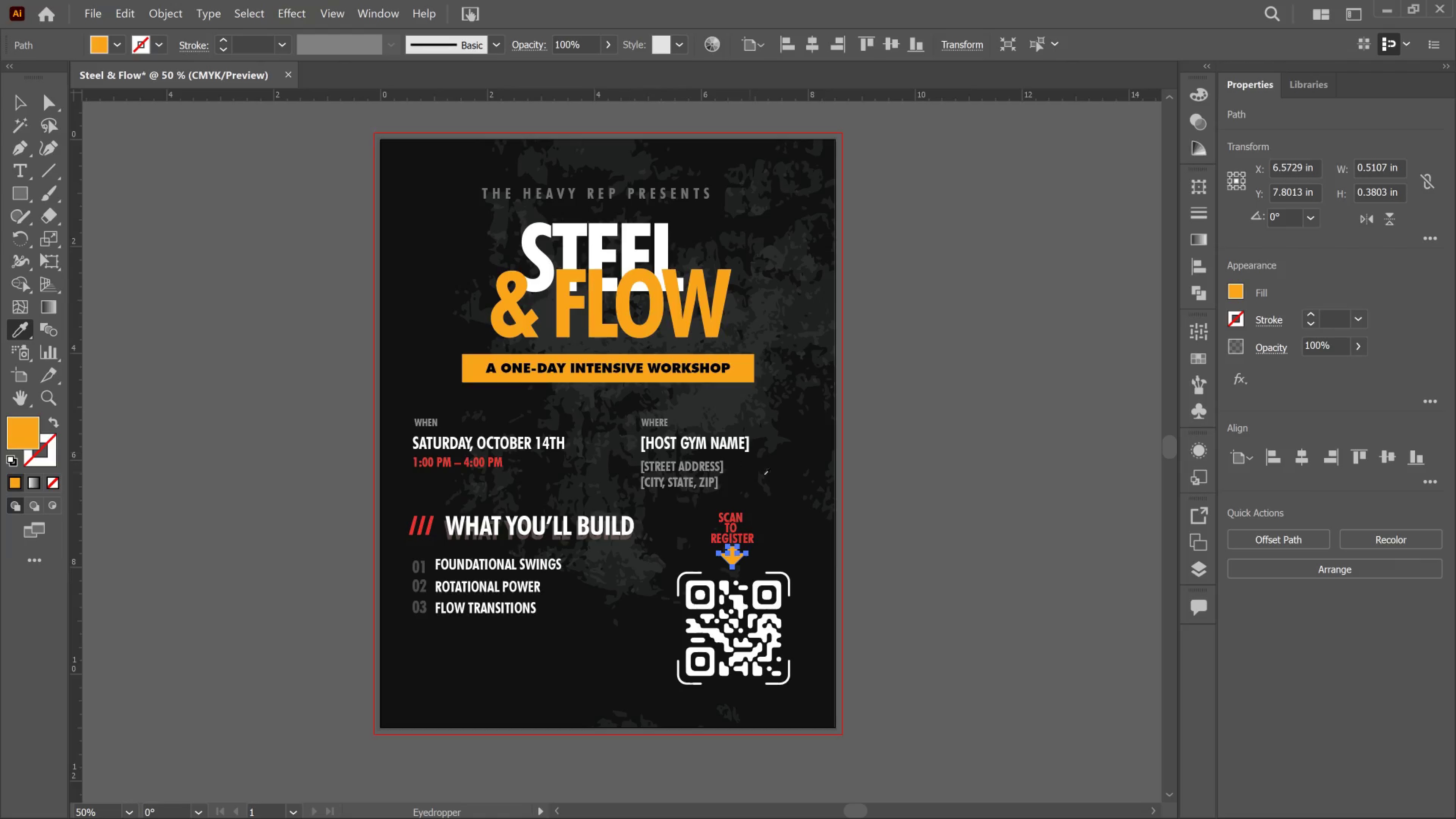 
key(V)
 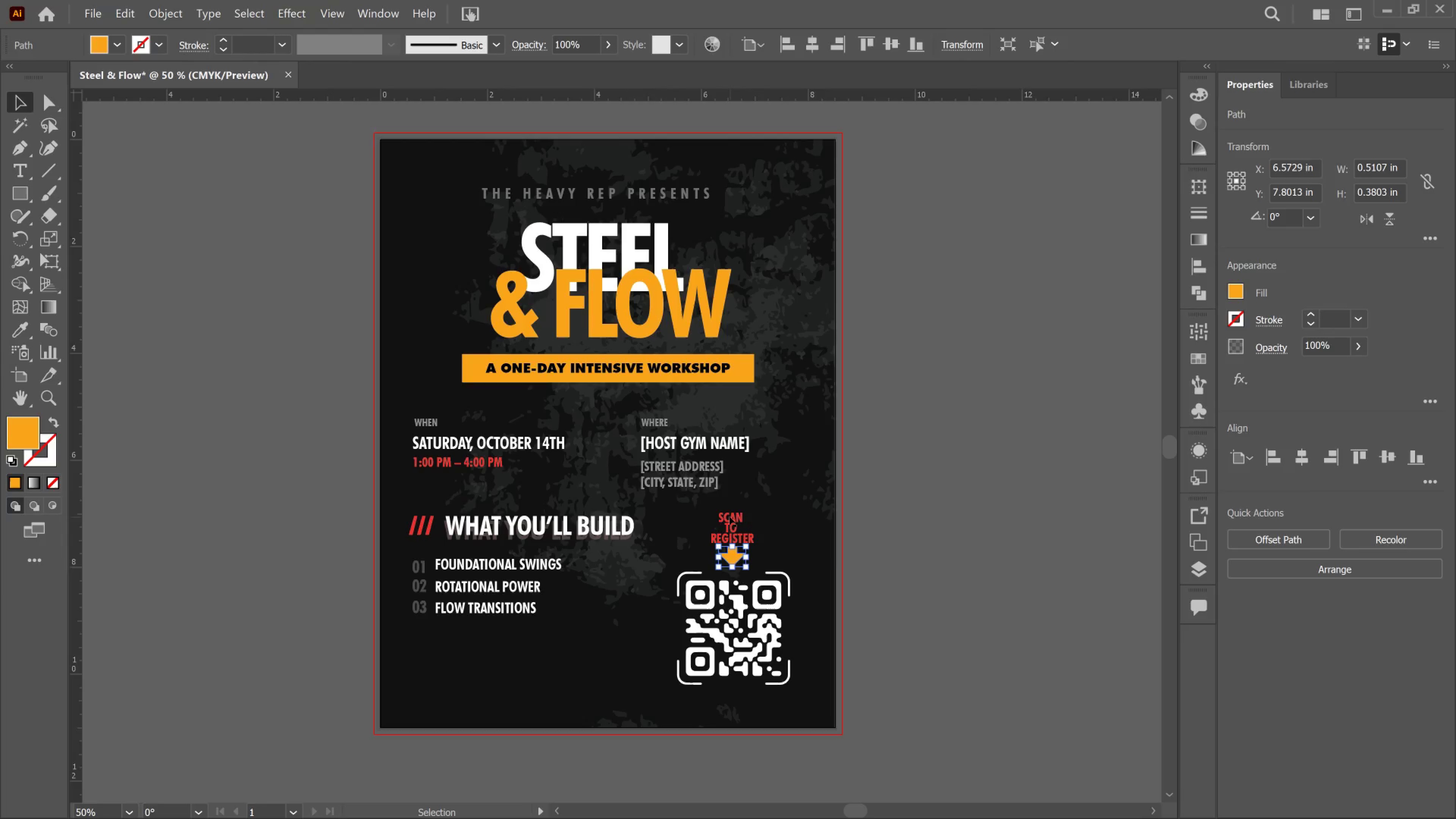 
left_click([730, 517])
 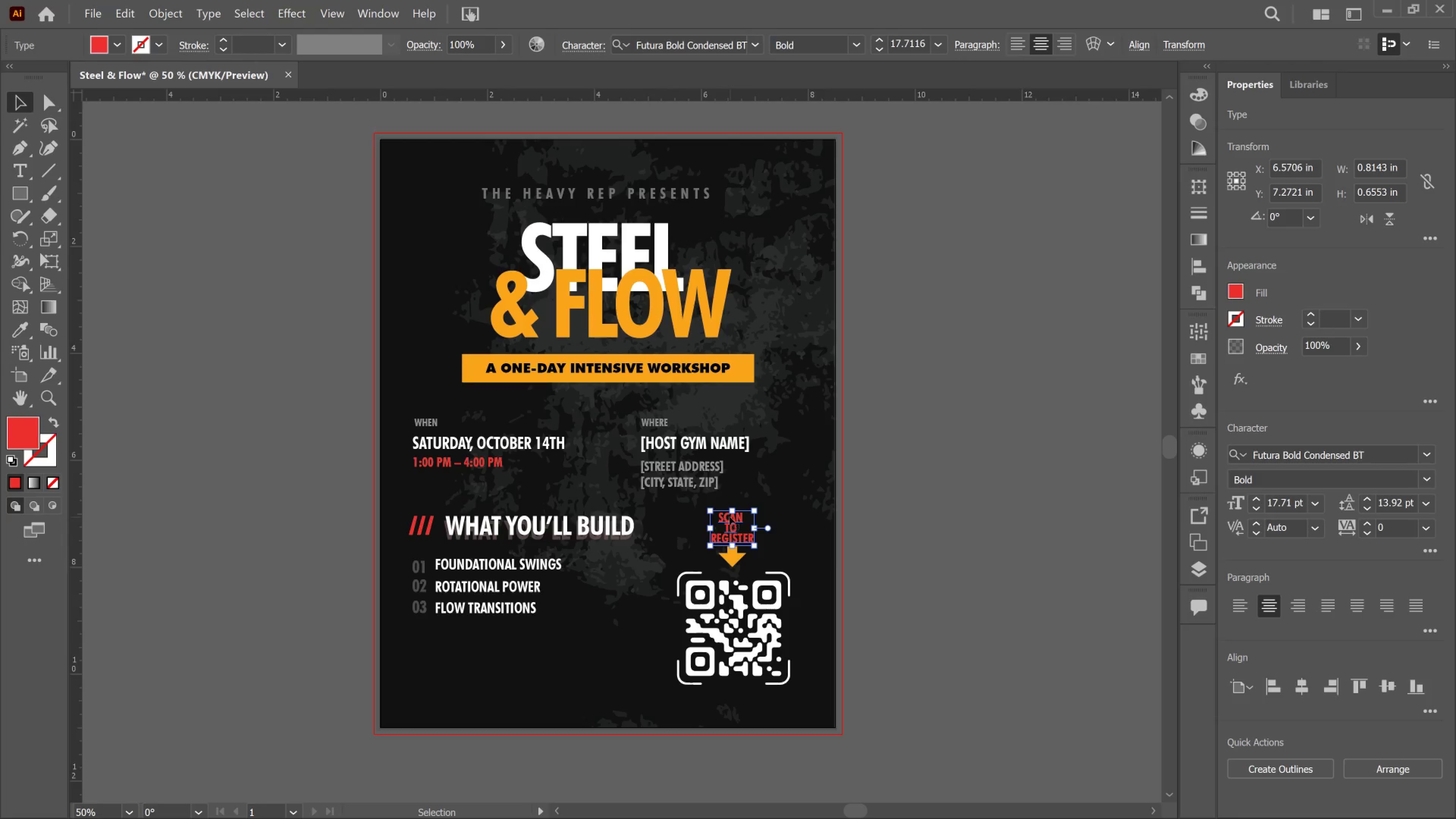 
left_click([730, 517])
 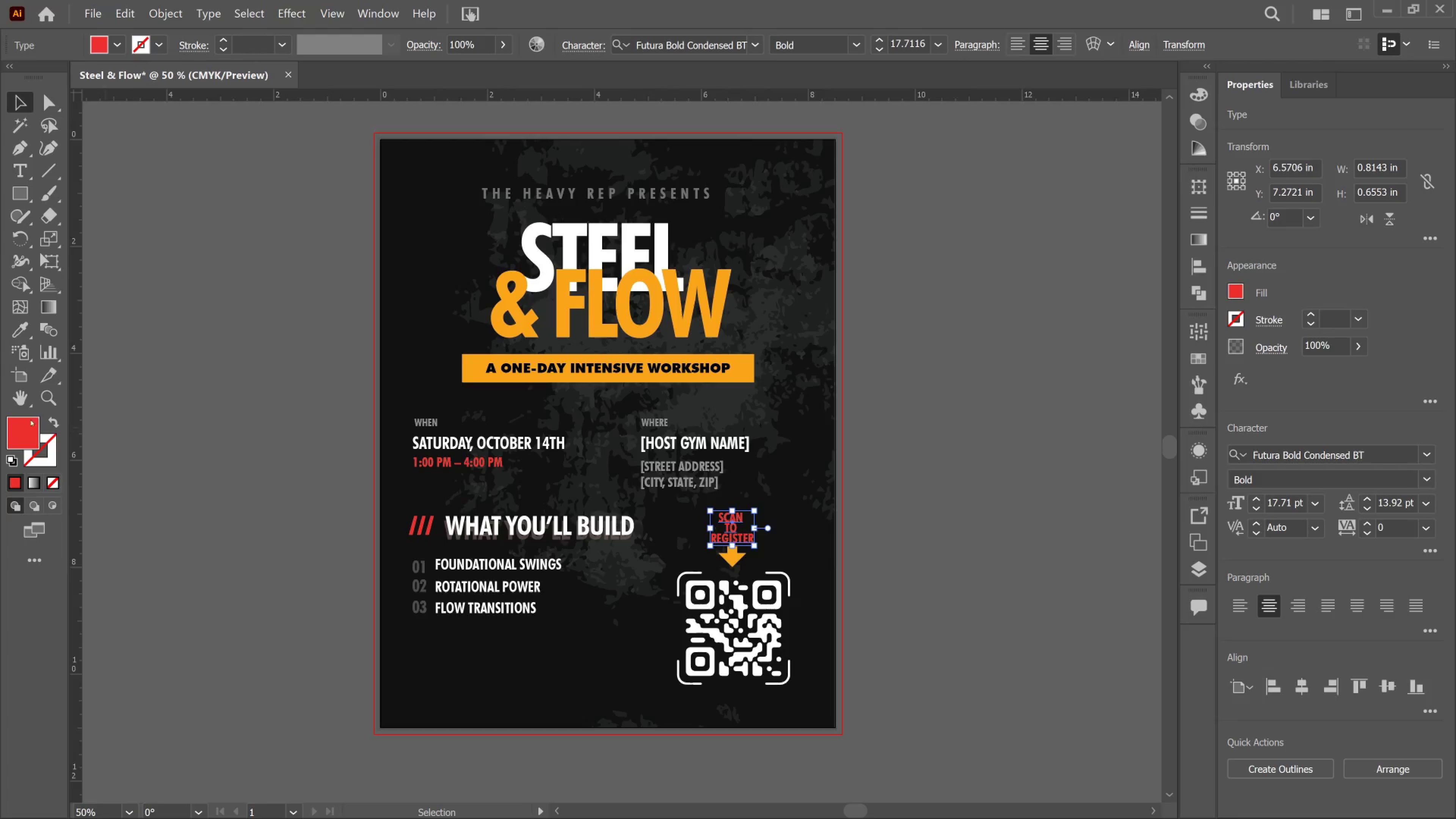 
left_click([20, 420])
 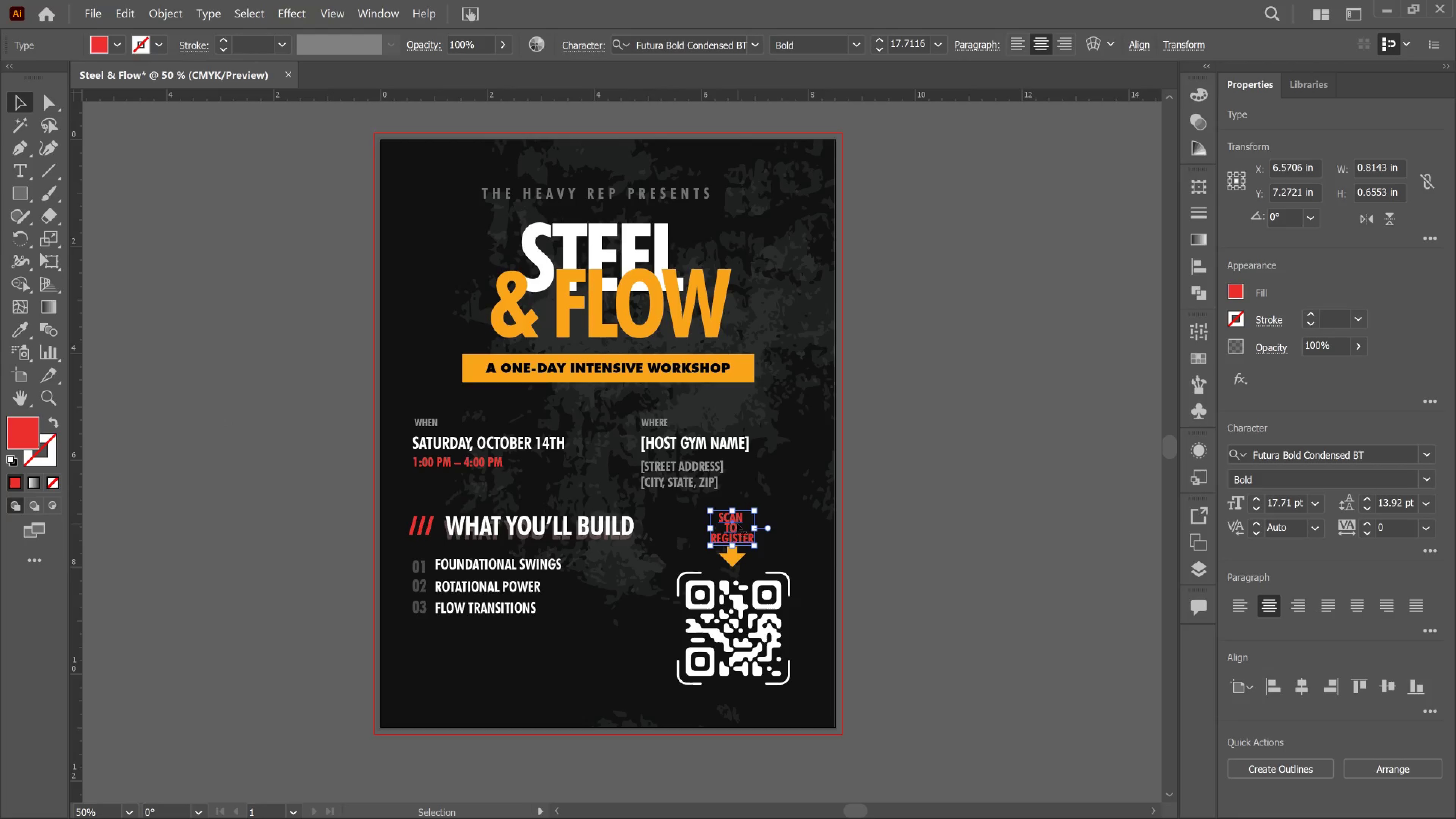 
double_click([23, 438])
 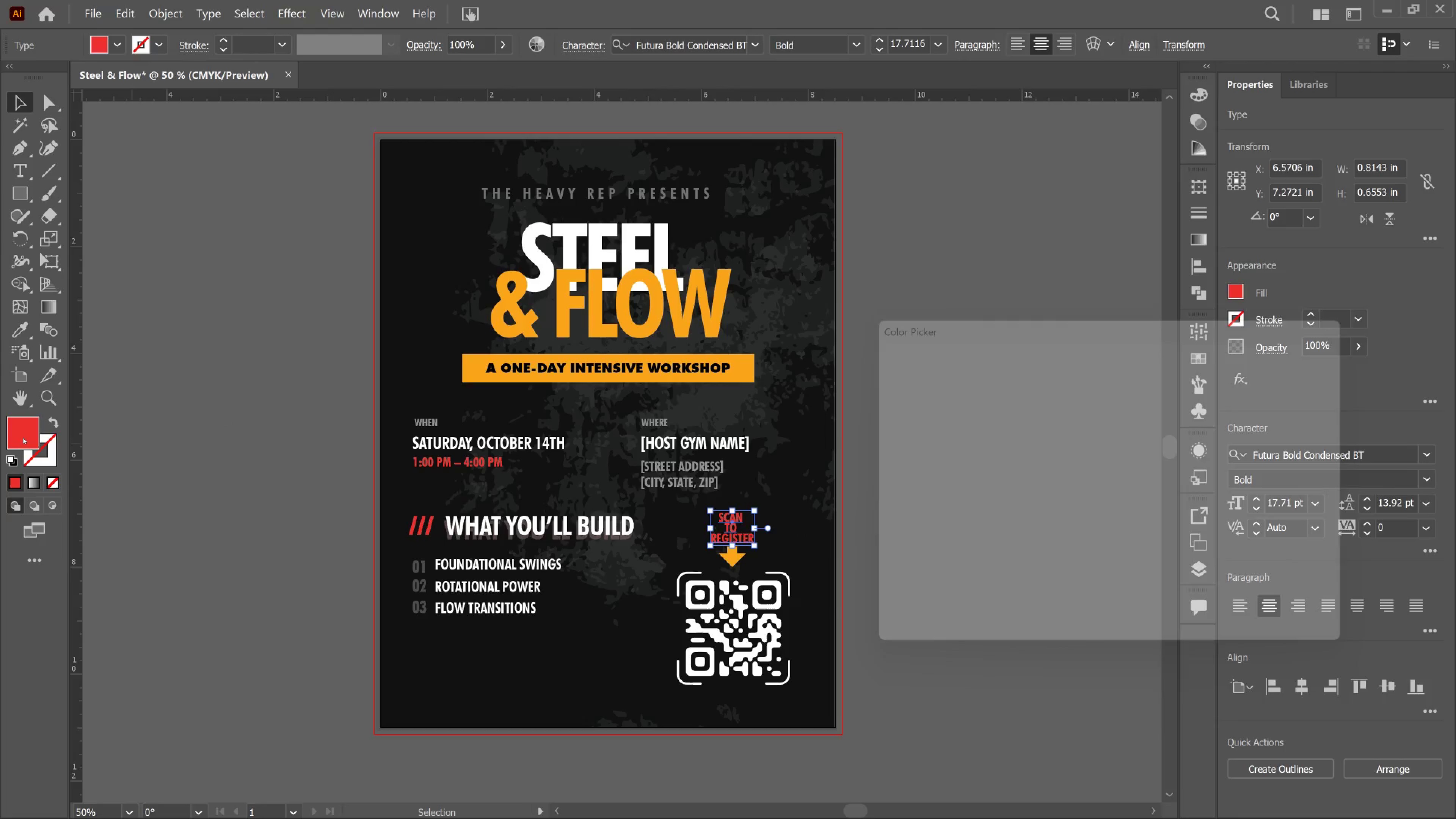 
double_click([23, 438])
 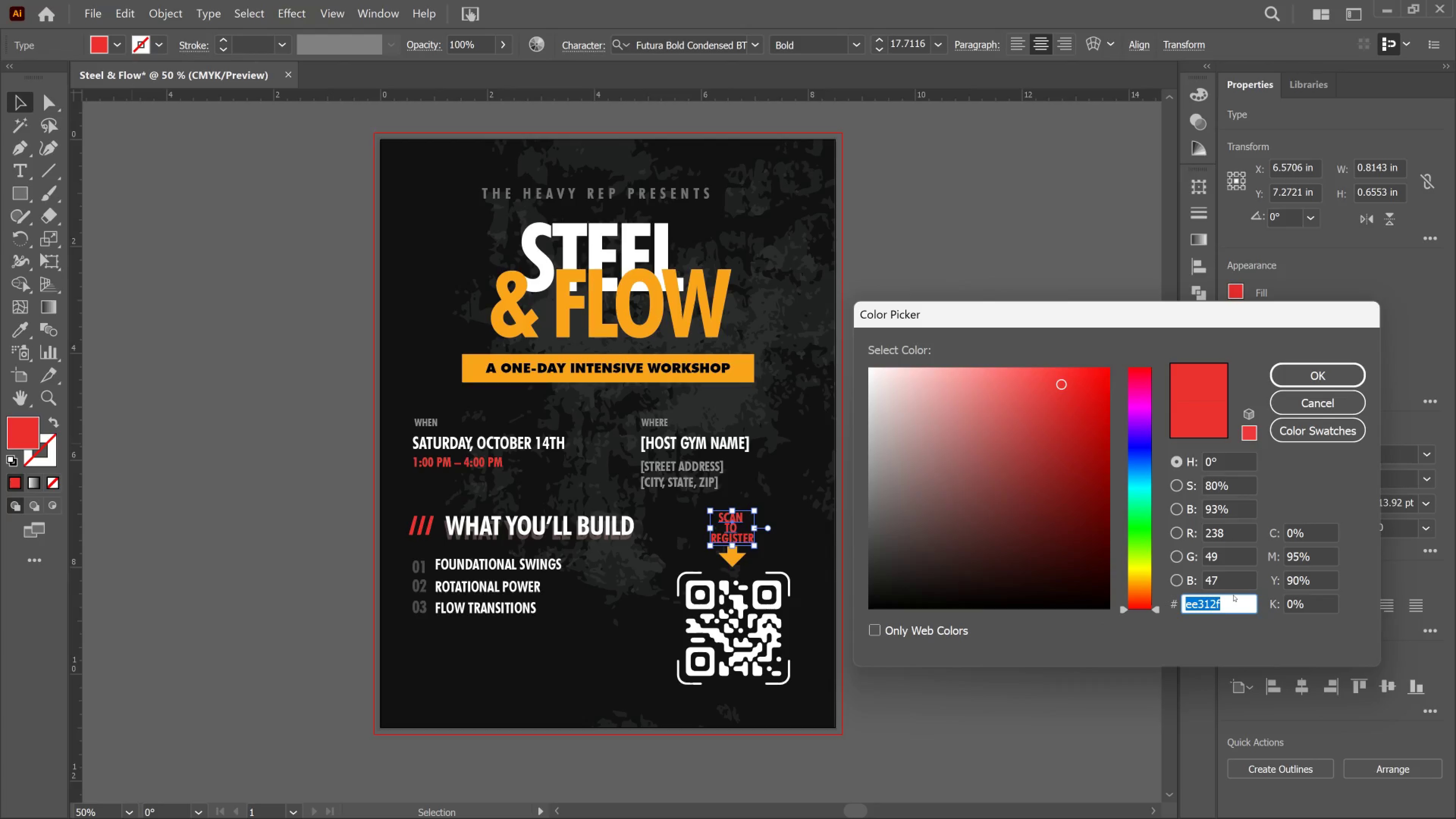 
type(ff)
 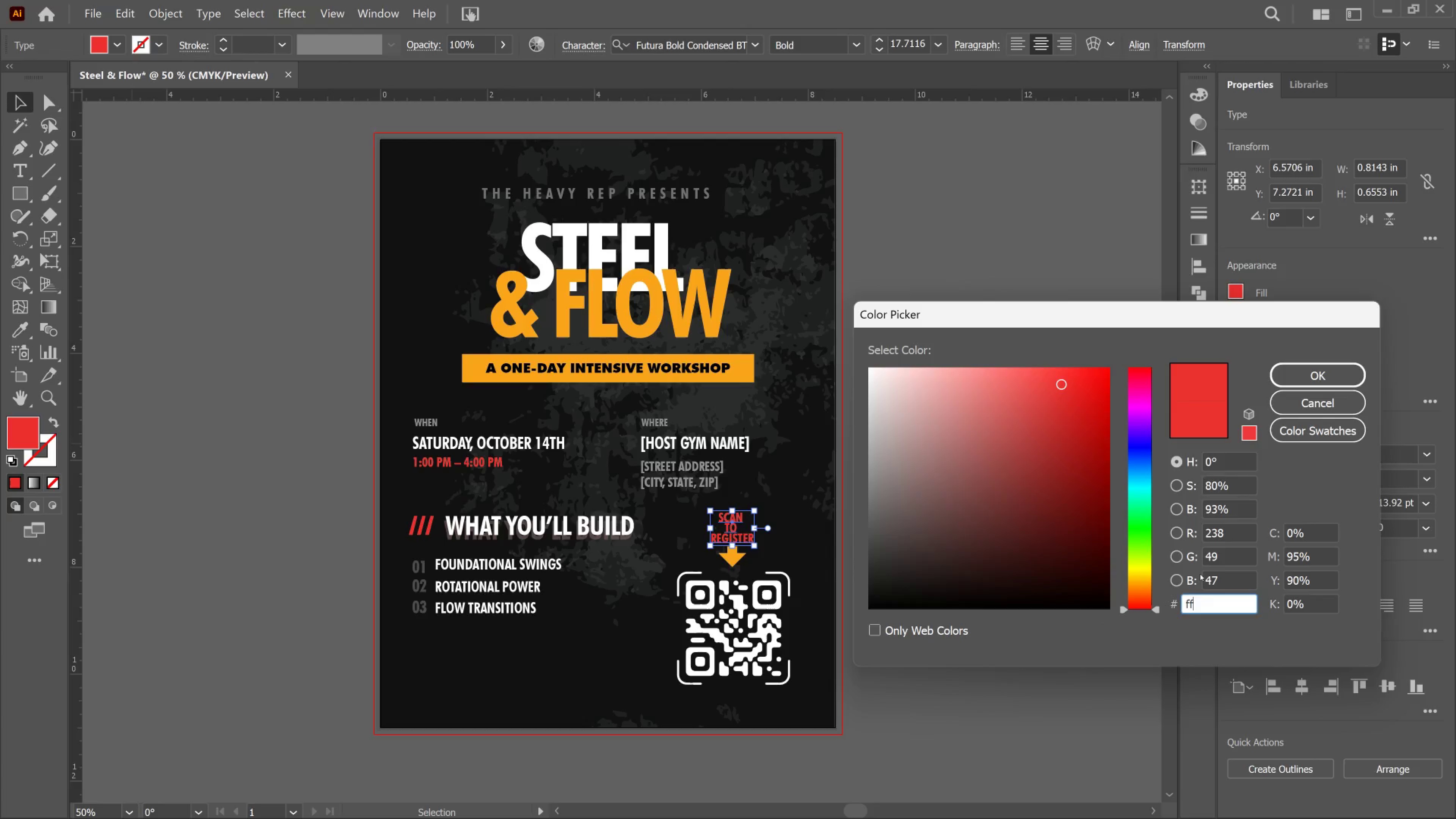 
type(a500)
 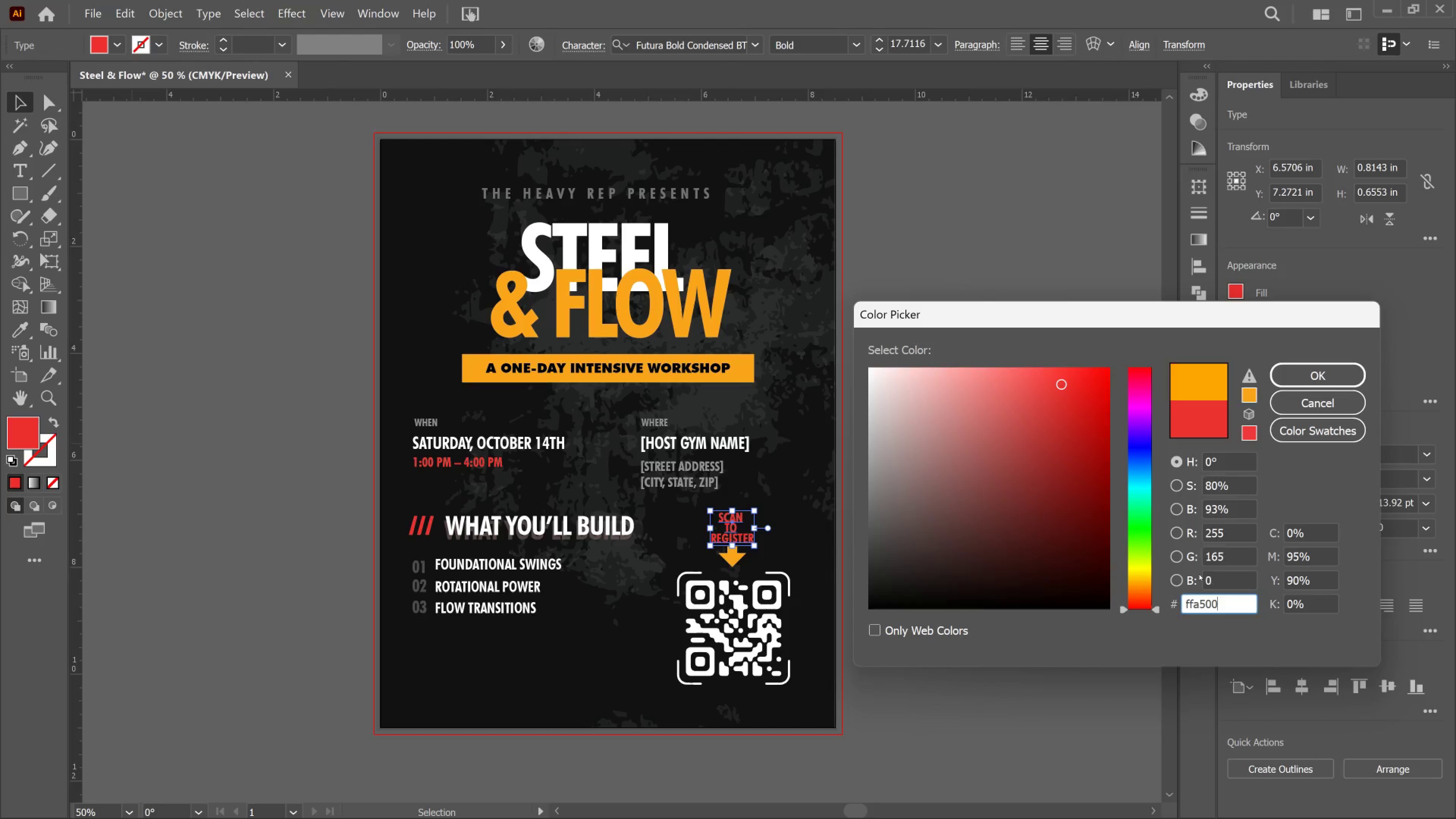 
key(Enter)
 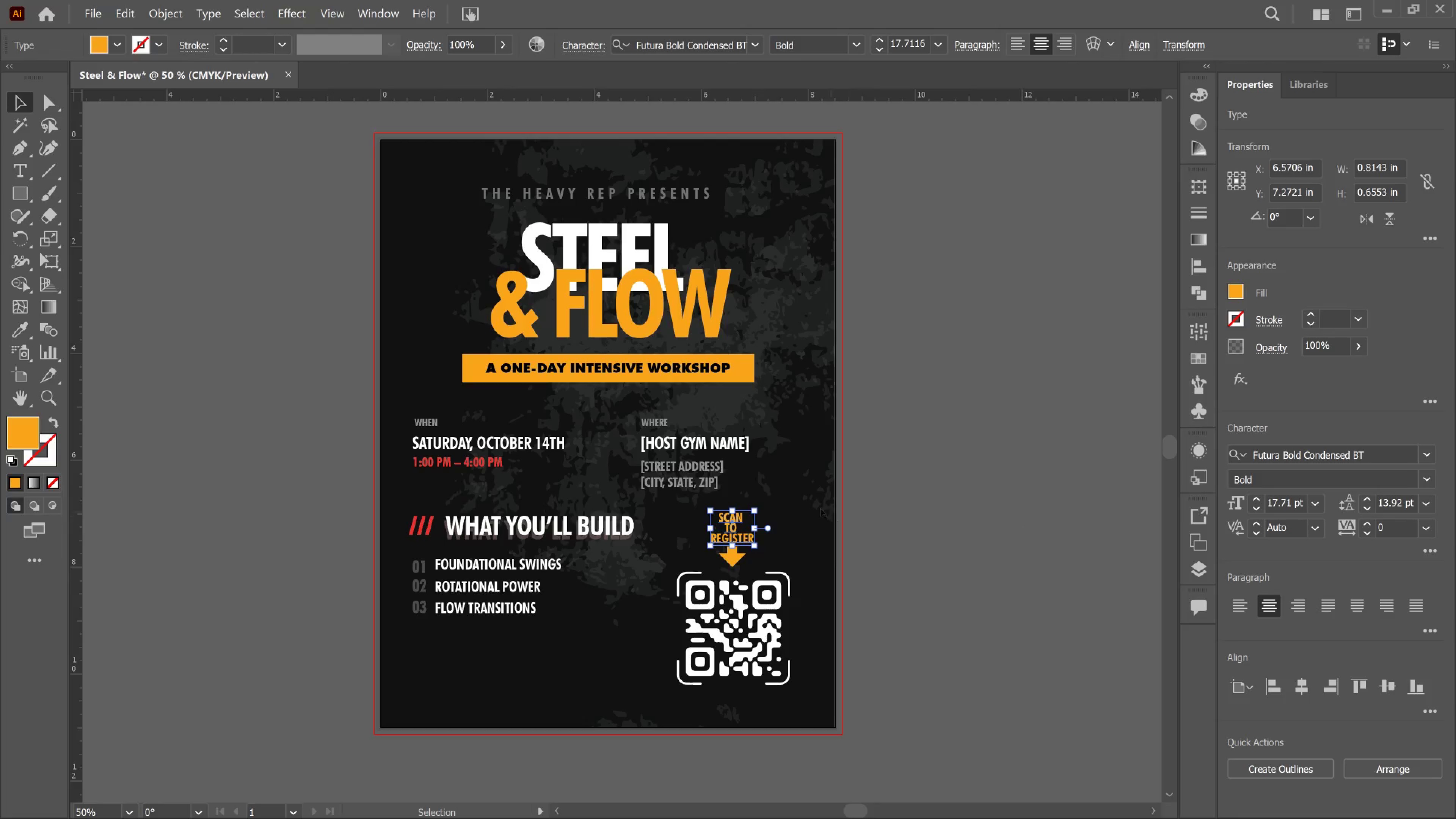 
left_click([944, 504])
 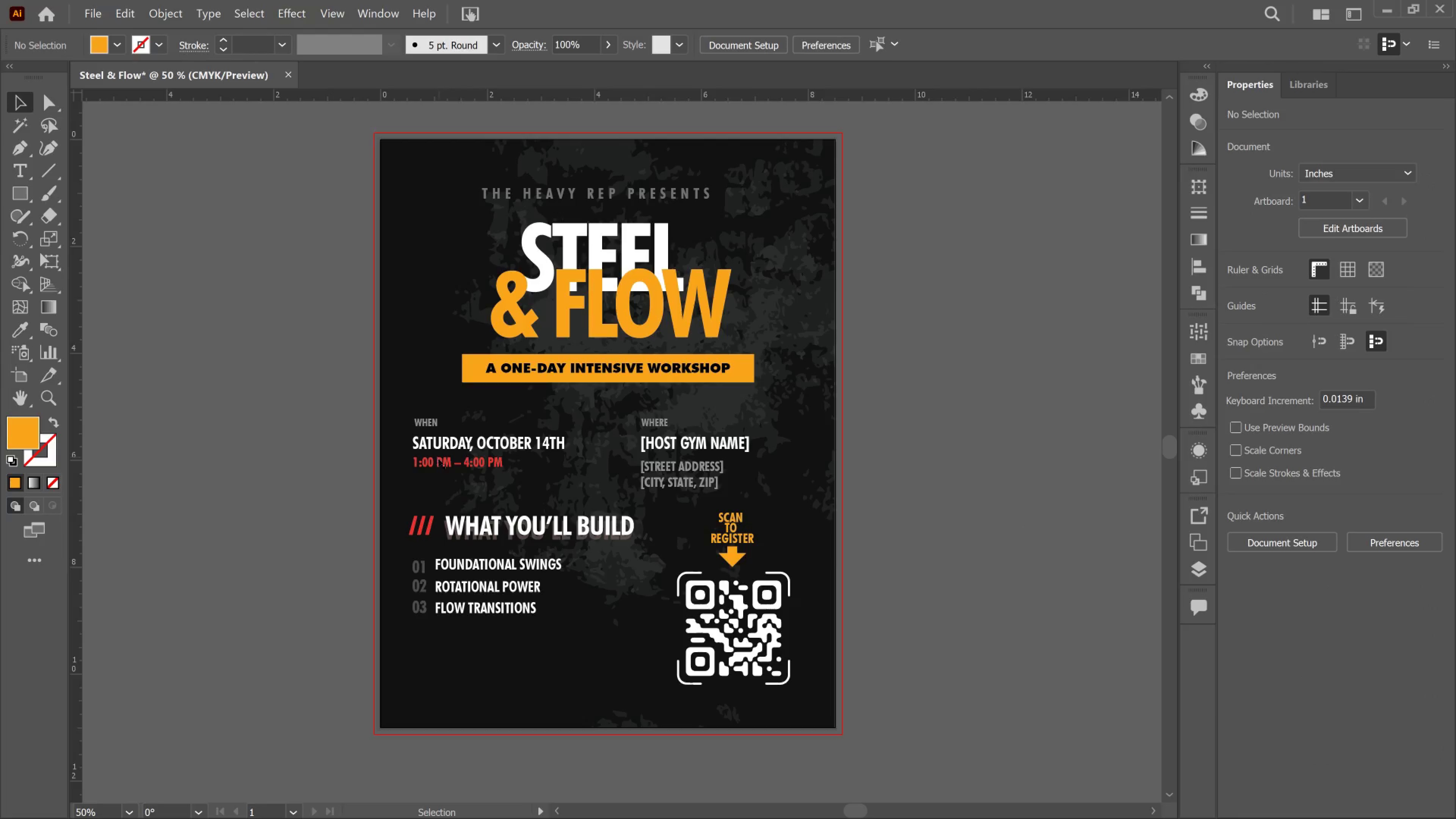 
left_click([430, 521])
 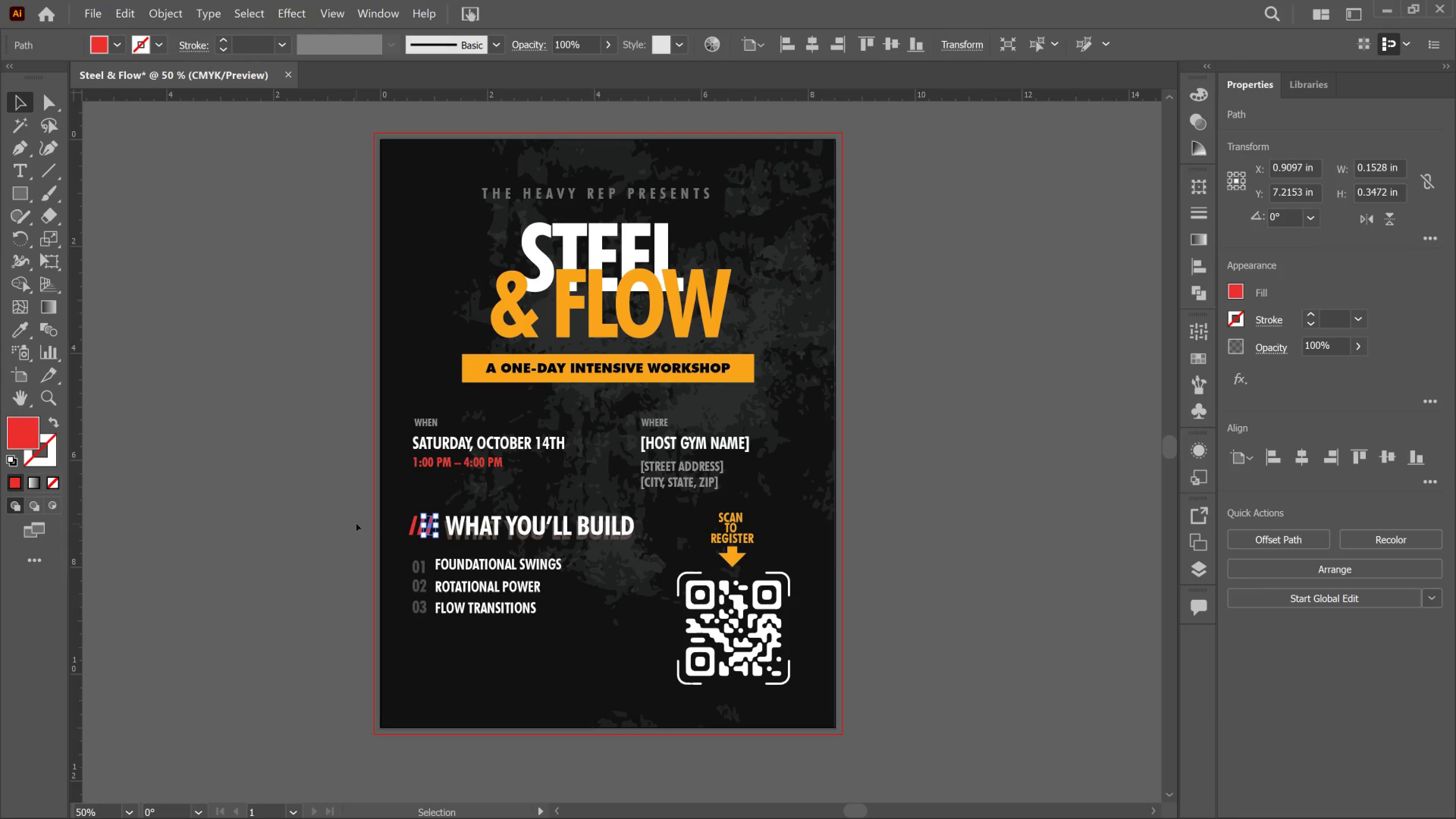 
left_click_drag(start_coordinate=[358, 524], to_coordinate=[446, 535])
 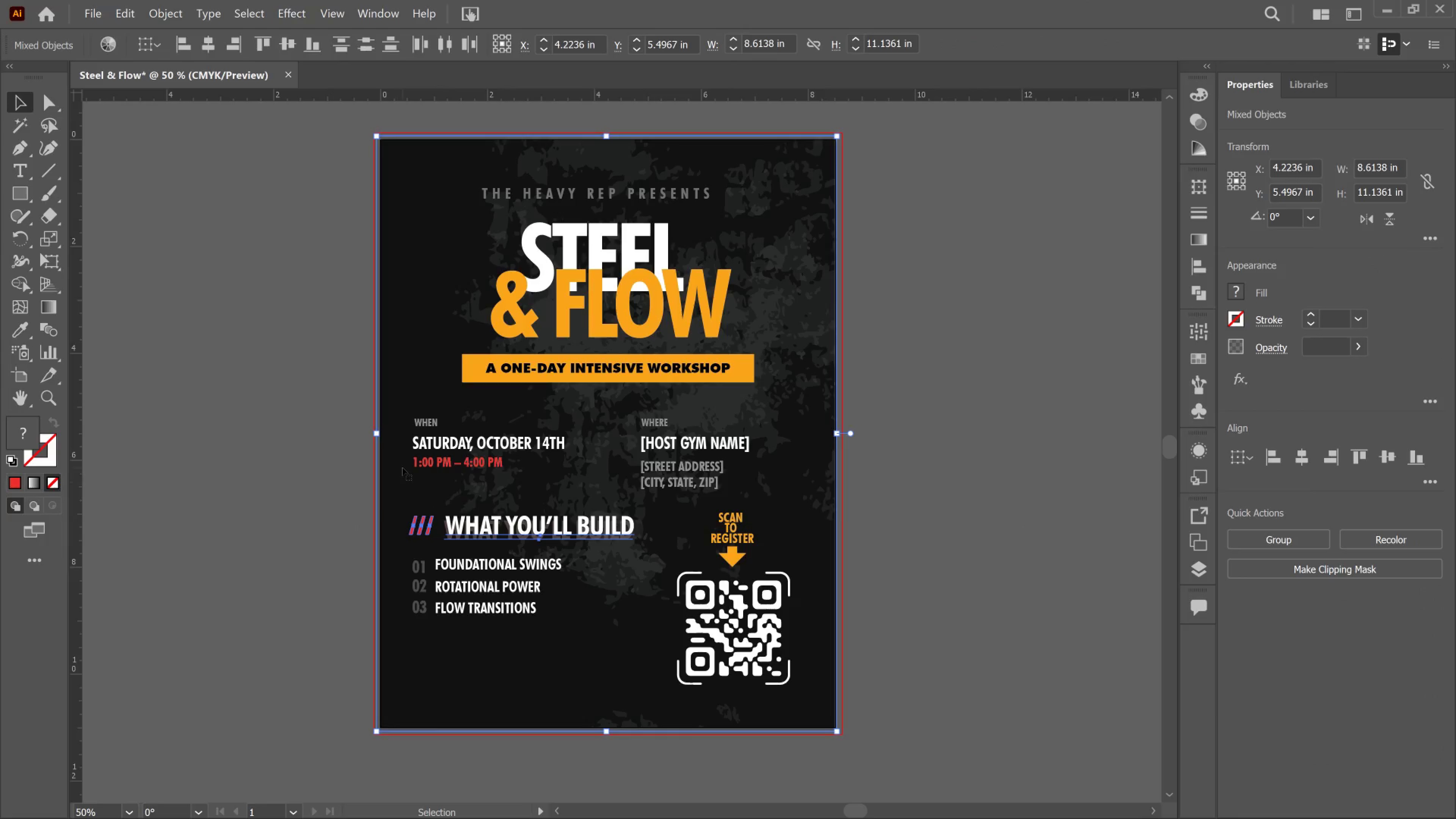 
hold_key(key=ShiftLeft, duration=0.68)
left_click([400, 481])
 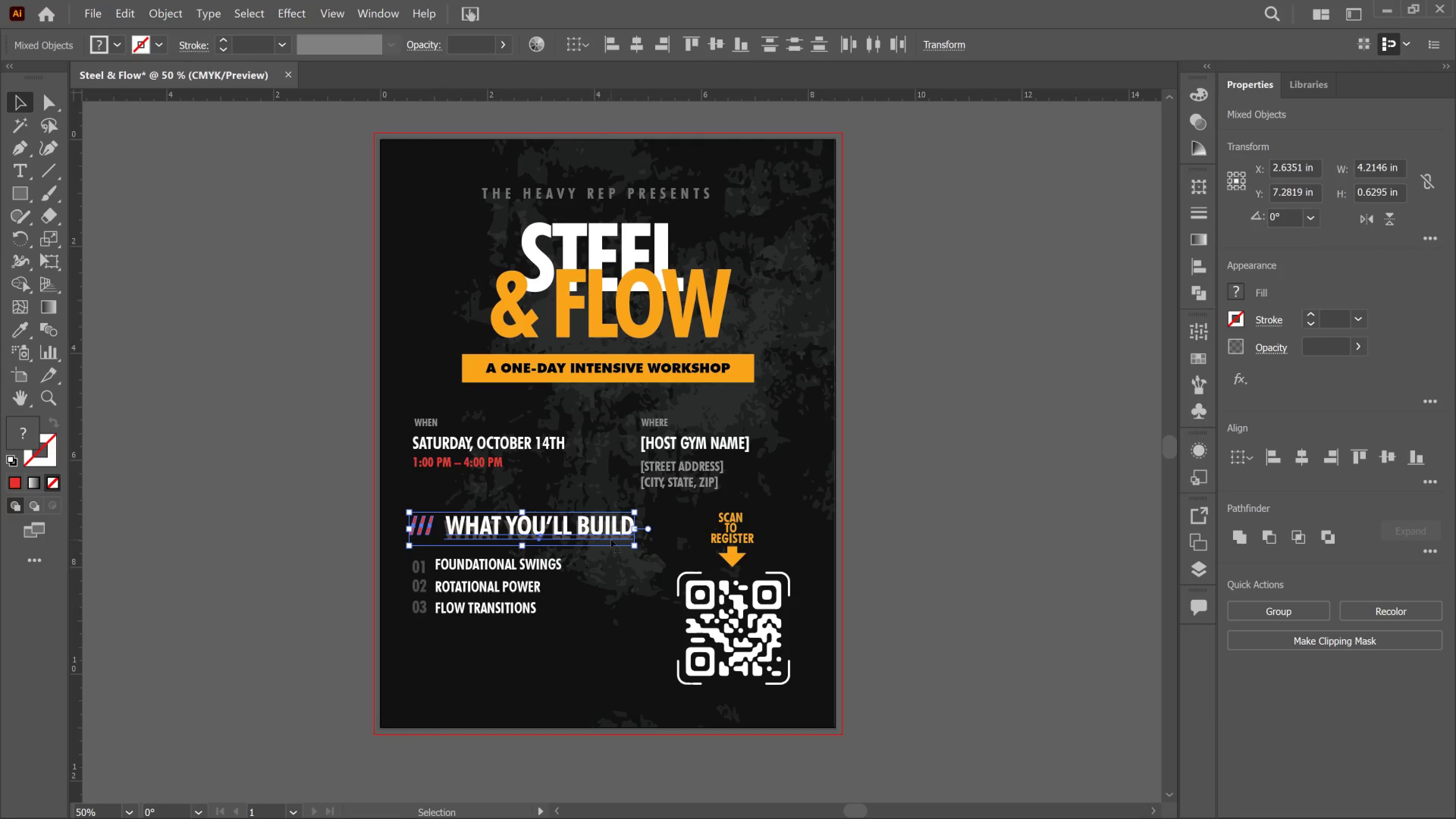 
hold_key(key=ShiftLeft, duration=1.38)
left_click([594, 526])
 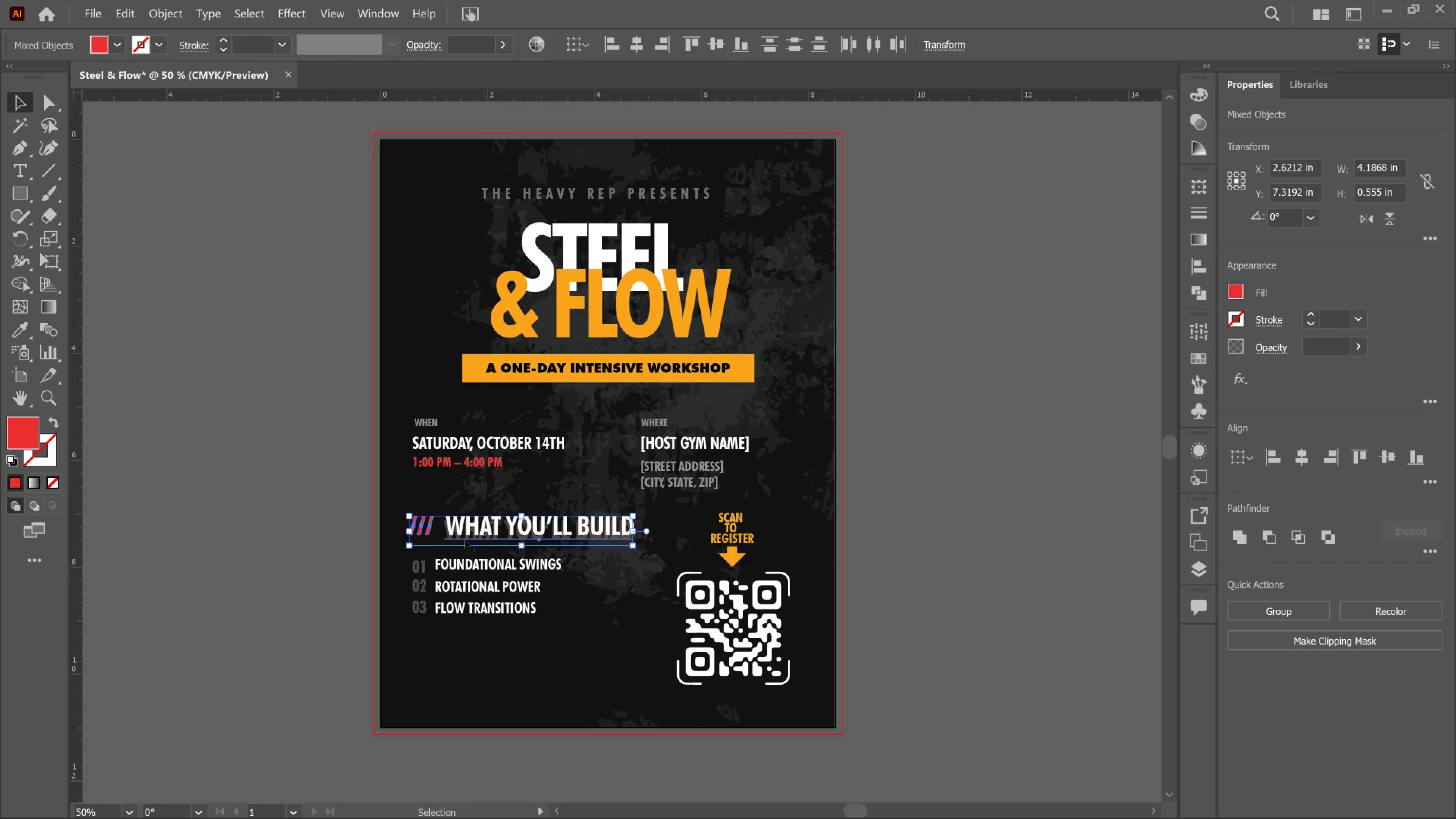 
hold_key(key=ControlLeft, duration=0.49)
 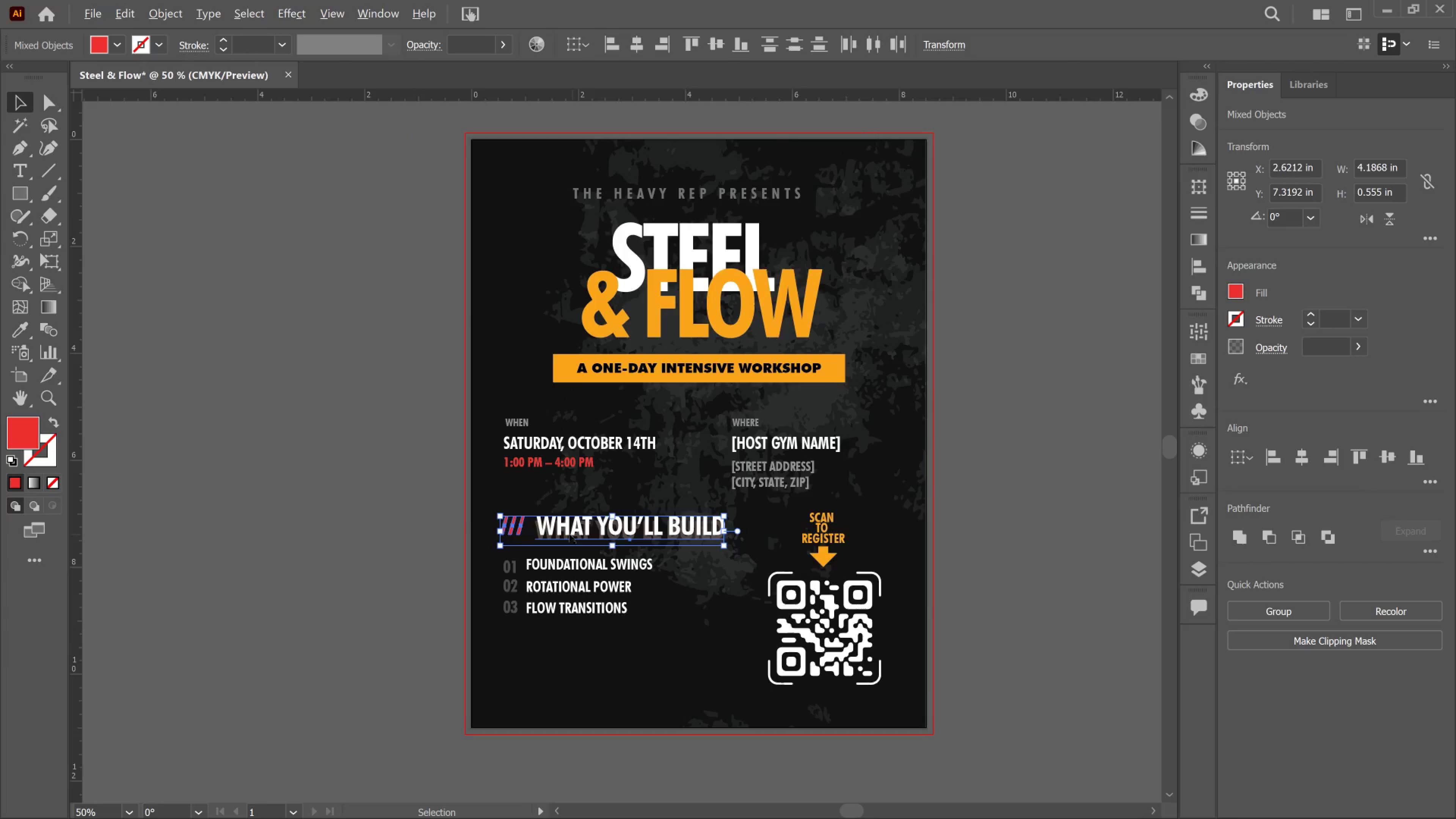 
hold_key(key=AltLeft, duration=1.54)
 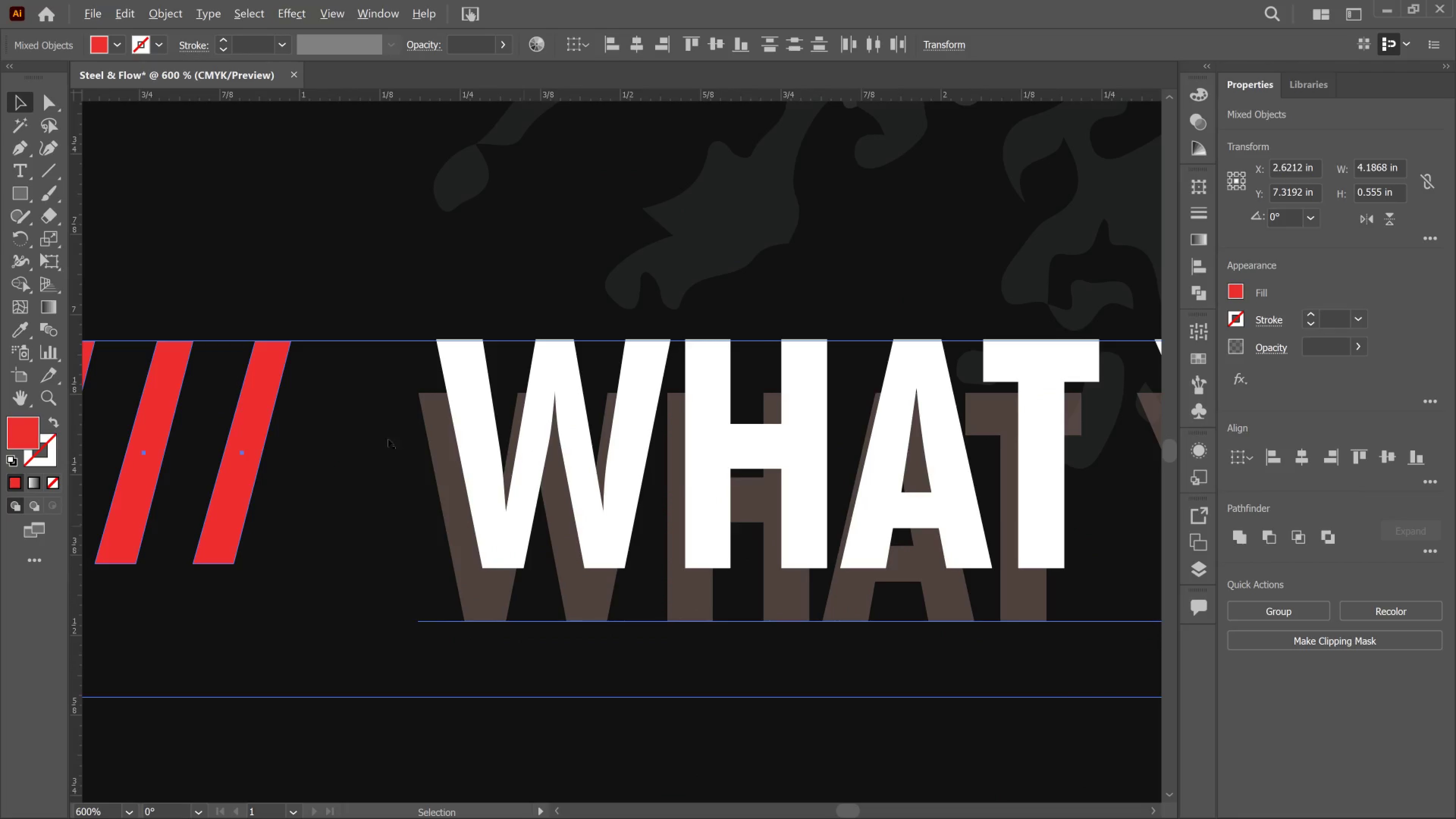 
scroll: coordinate [535, 532], scroll_direction: up, amount: 13.0
 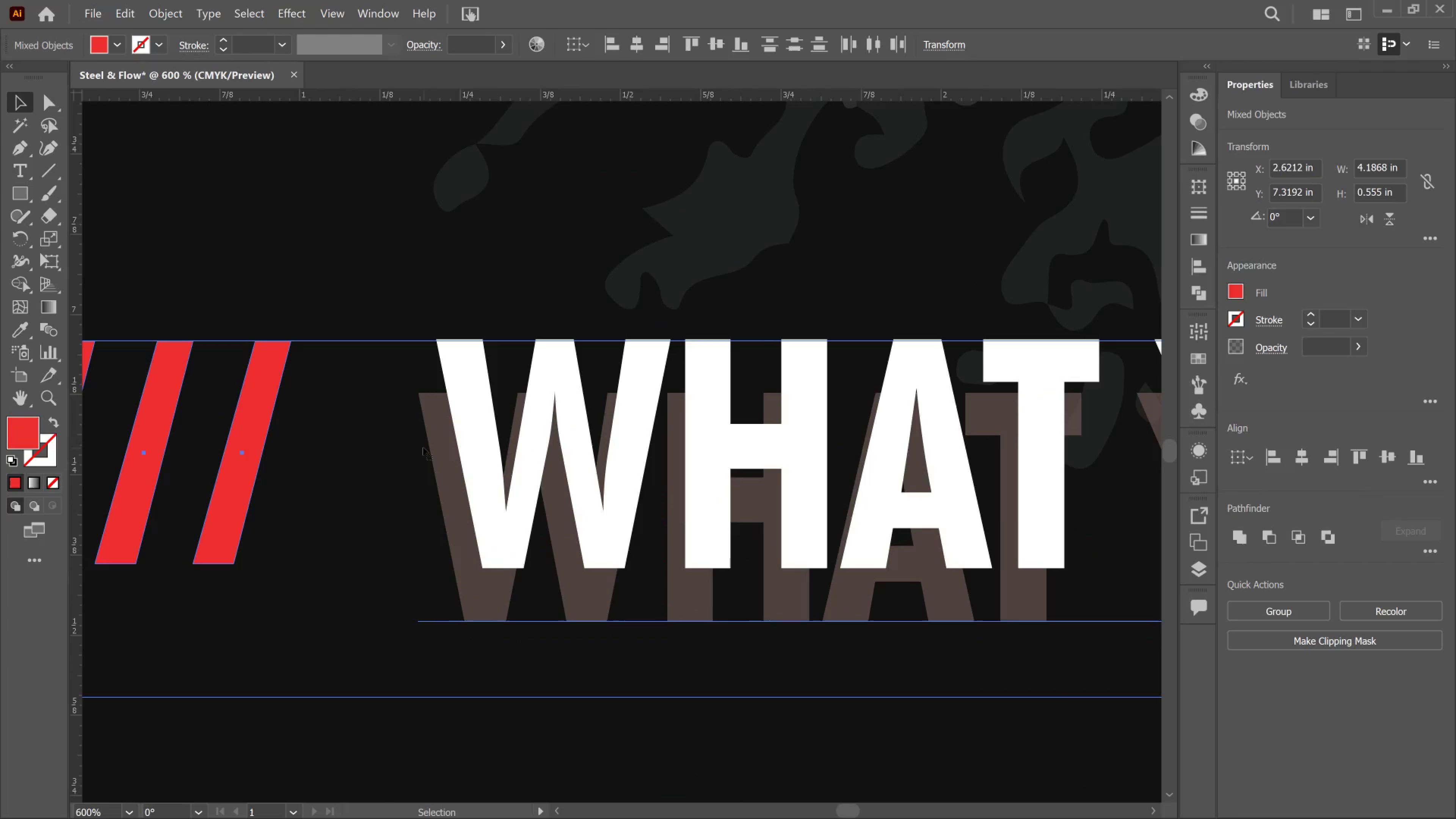 
hold_key(key=ShiftLeft, duration=1.02)
left_click([430, 442])
 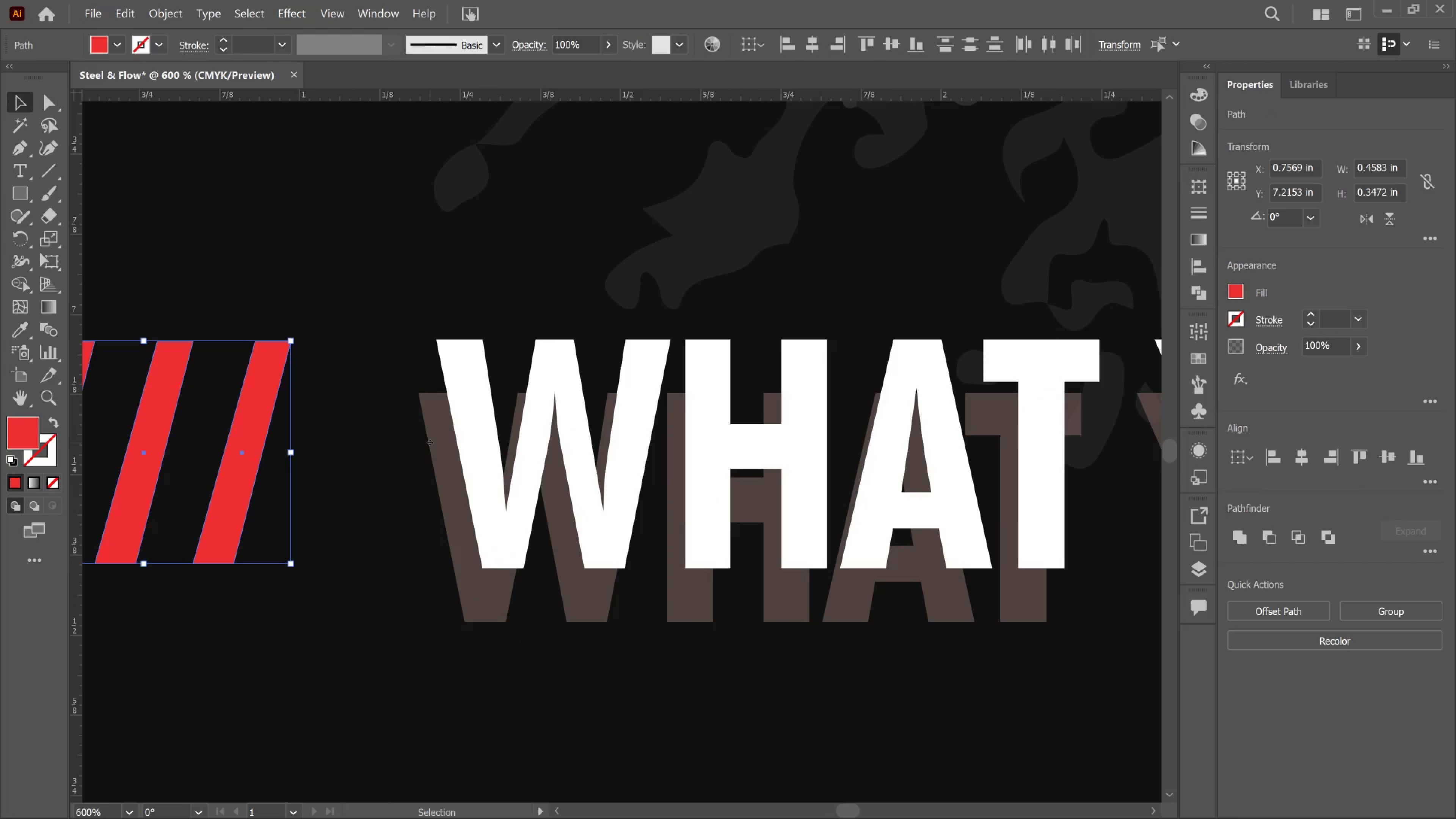 
hold_key(key=AltLeft, duration=0.77)
scroll: coordinate [462, 460], scroll_direction: down, amount: 2.0
 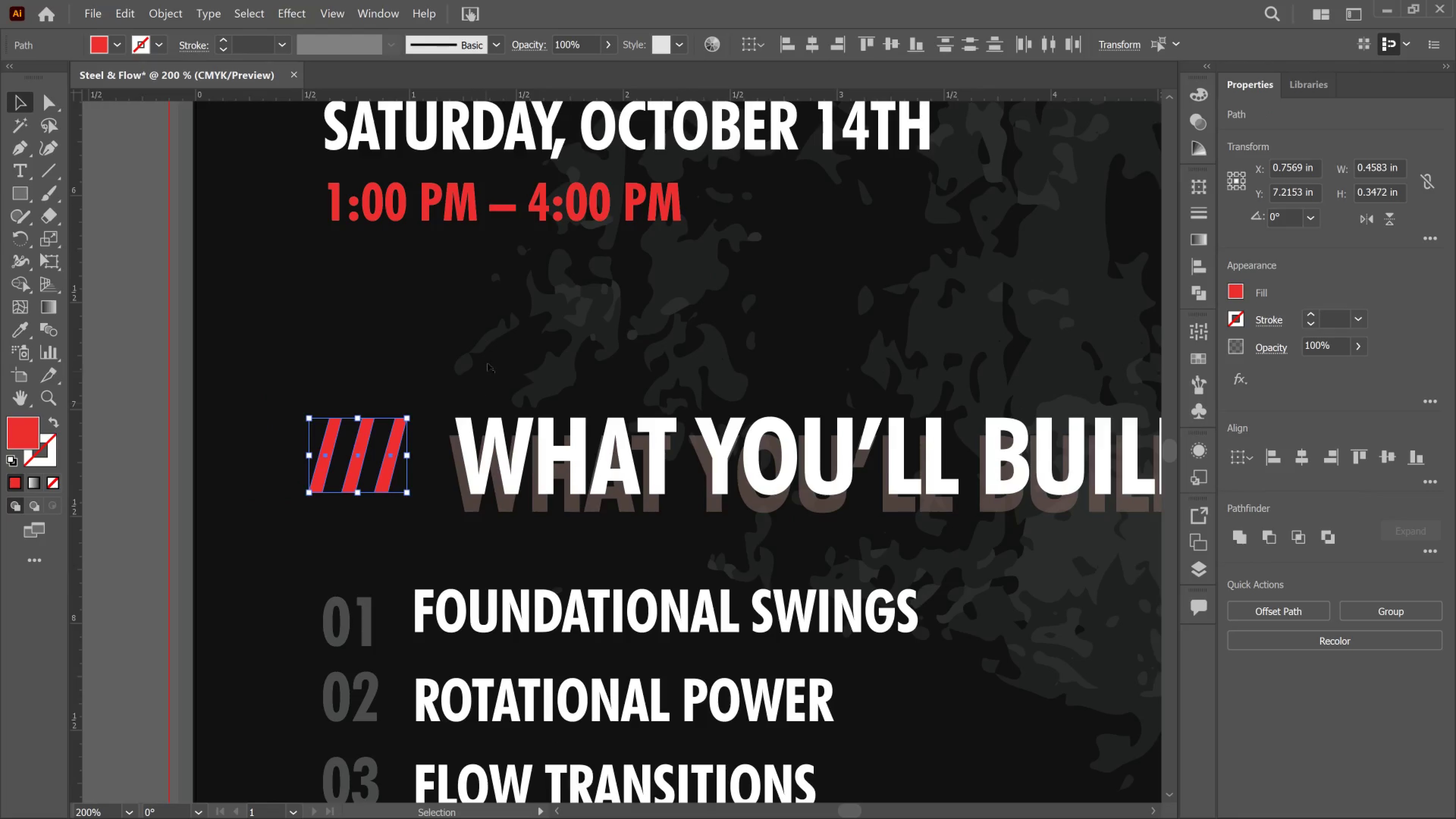 
scroll: coordinate [493, 361], scroll_direction: up, amount: 1.0
 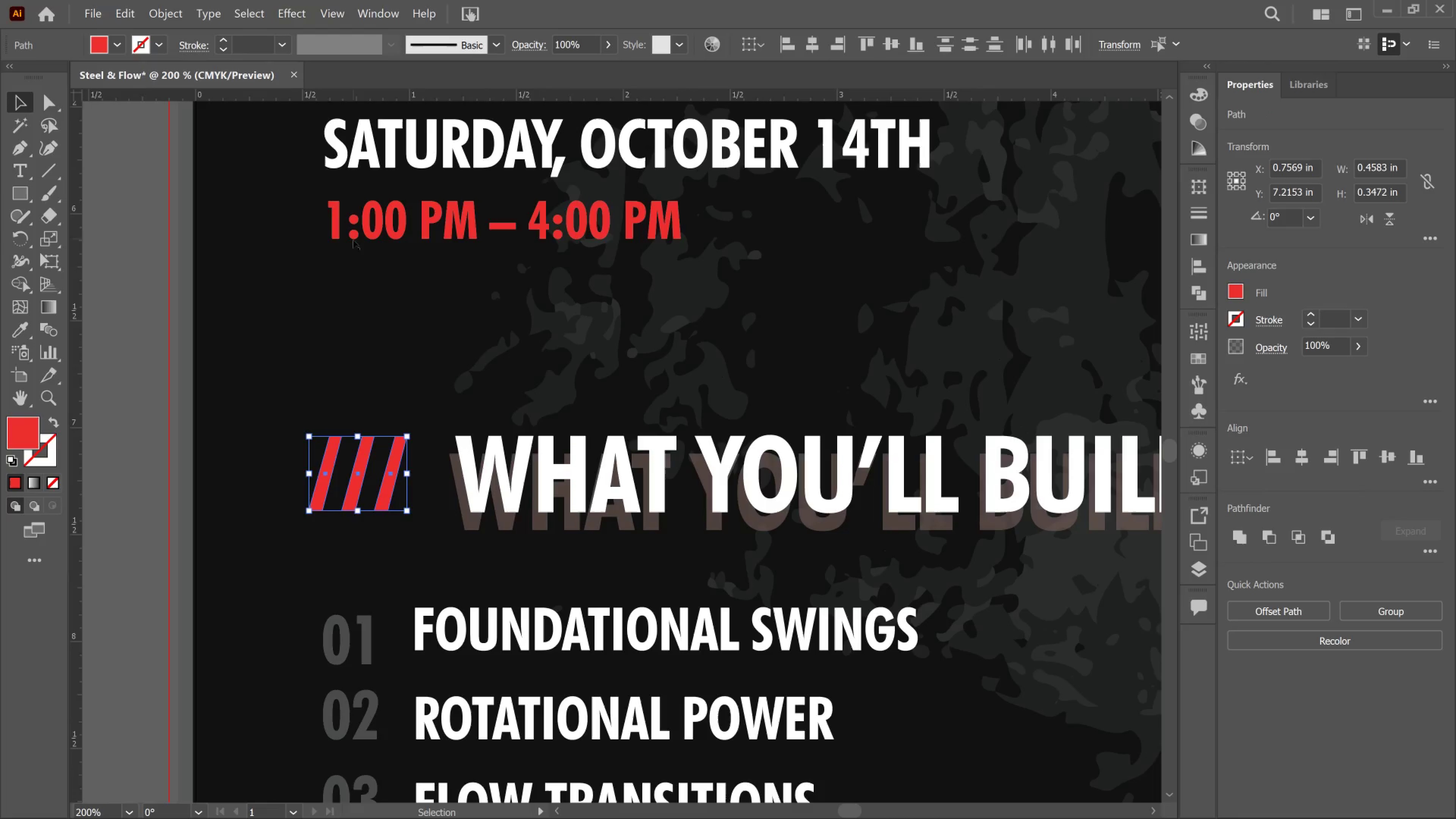 
key(I)
 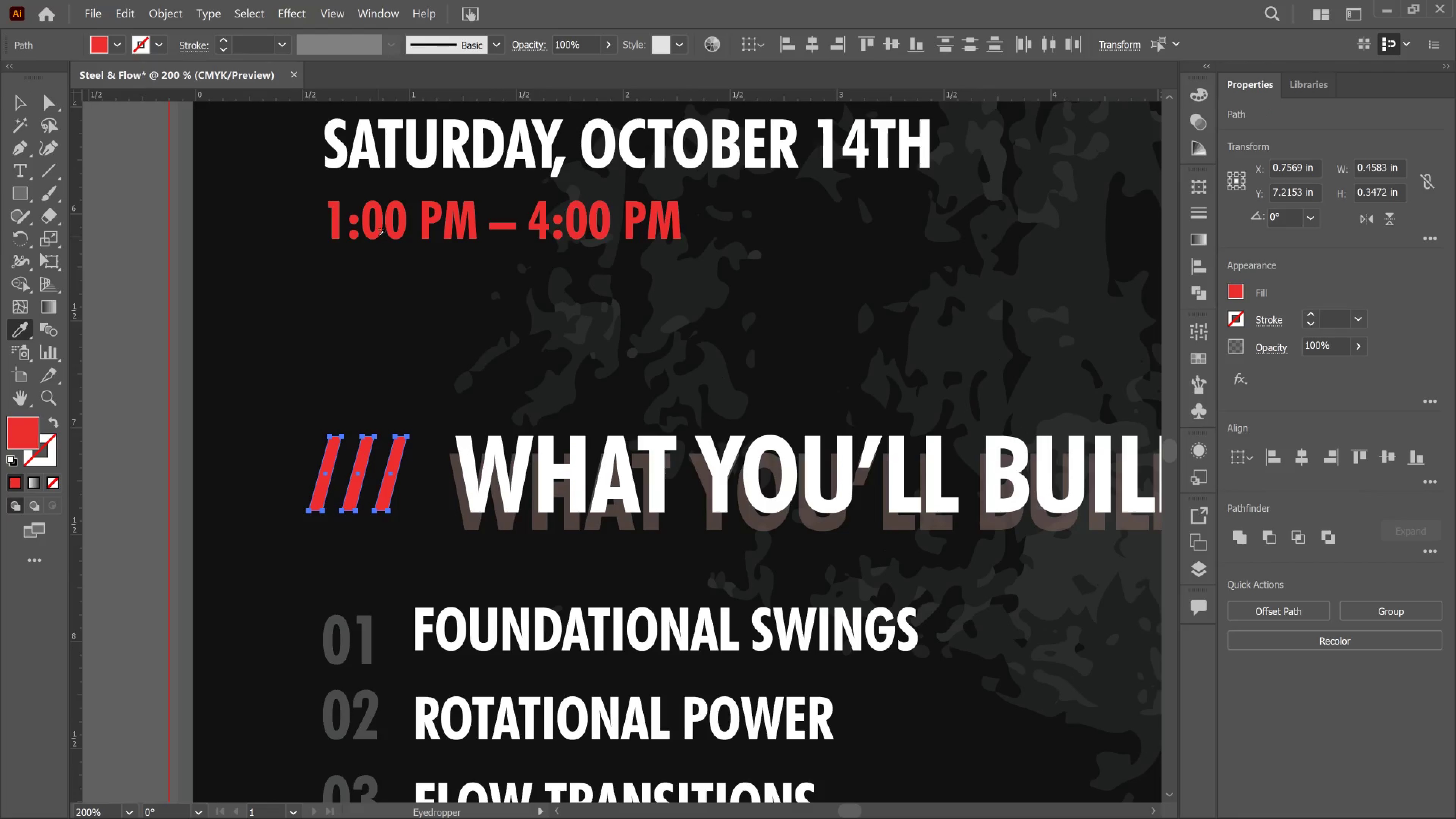 
scroll: coordinate [881, 300], scroll_direction: up, amount: 17.0
 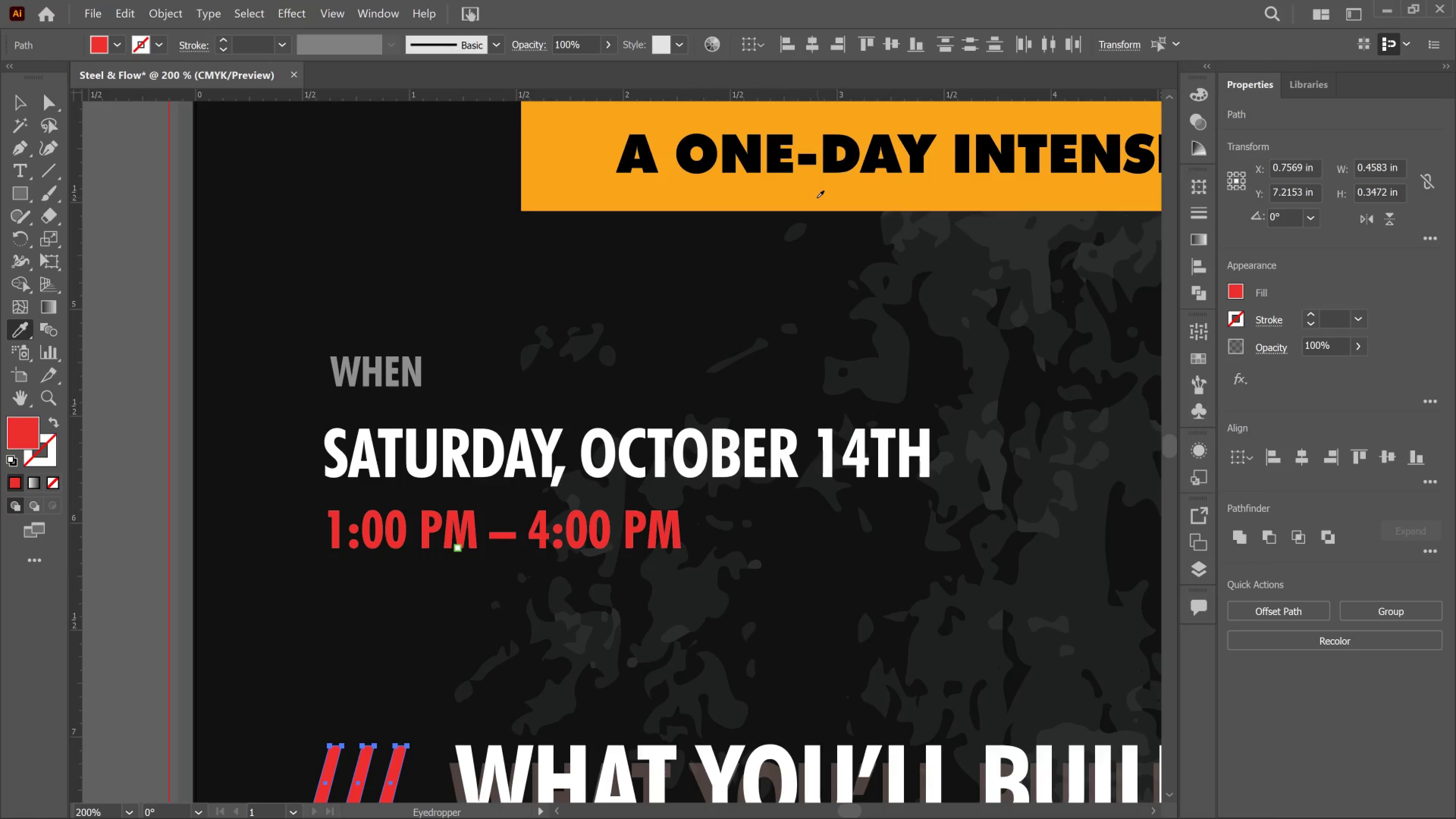 
left_click([817, 198])
 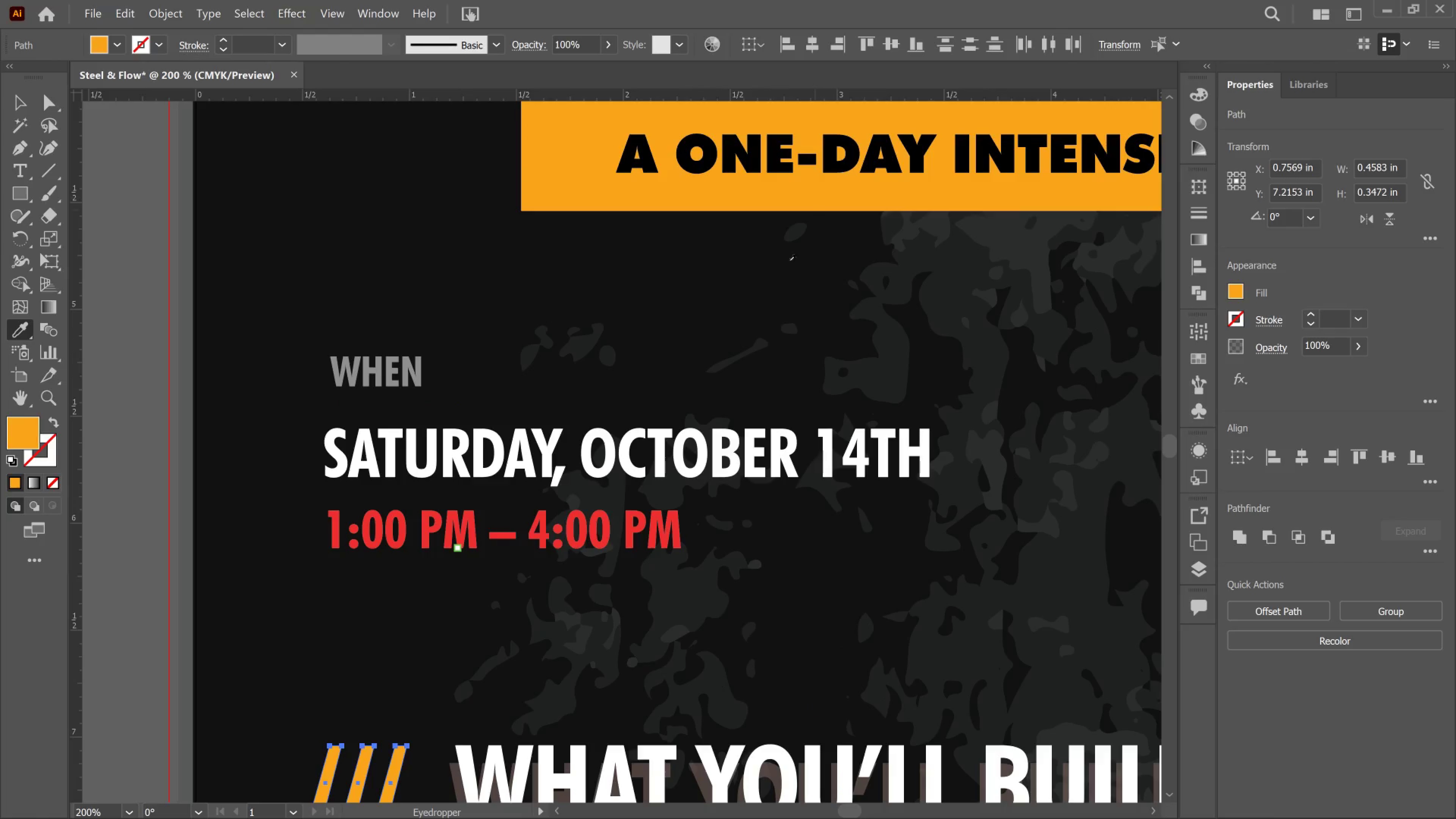 
scroll: coordinate [729, 364], scroll_direction: down, amount: 9.0
 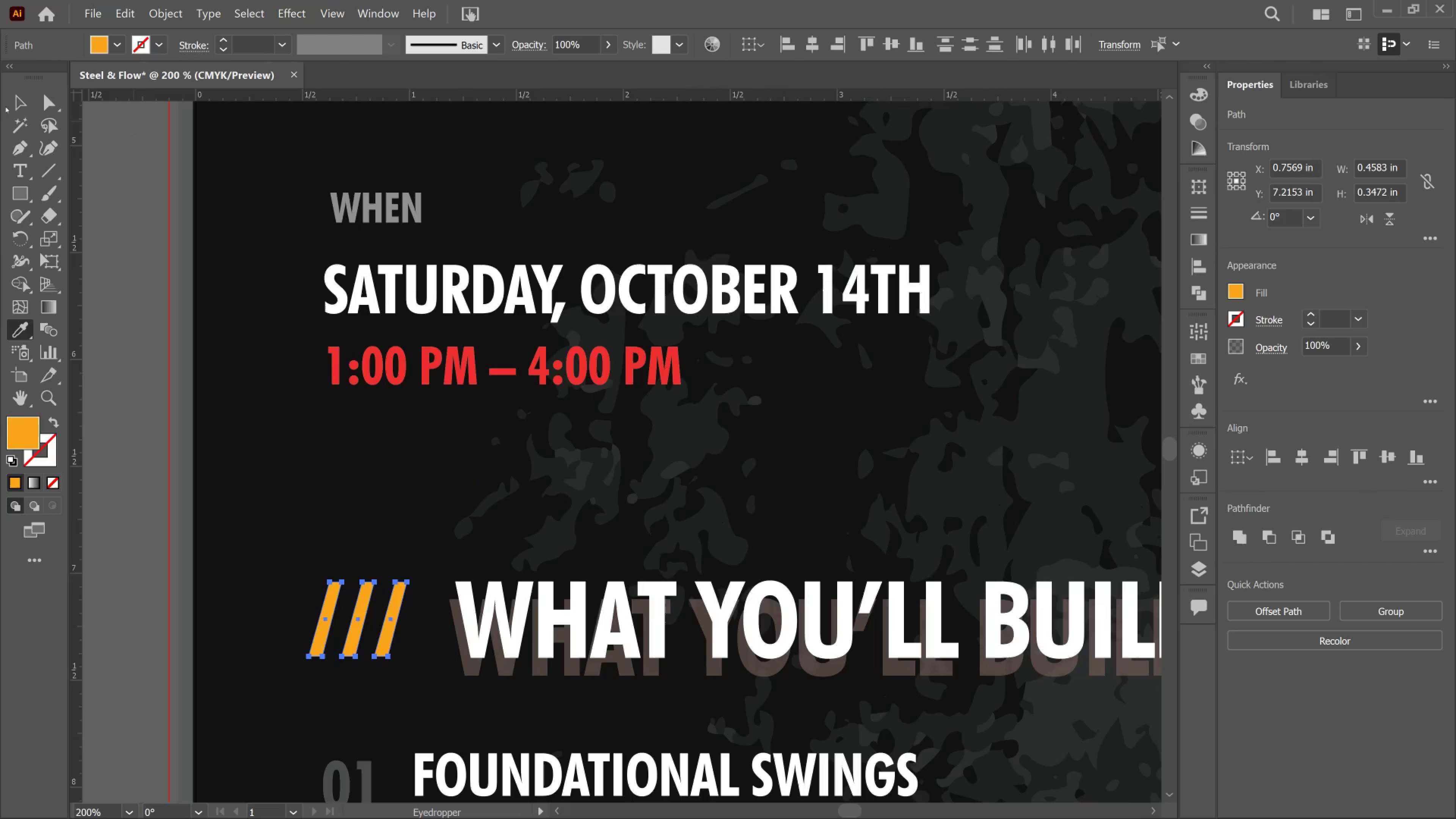 
mouse_move([17, 97])
 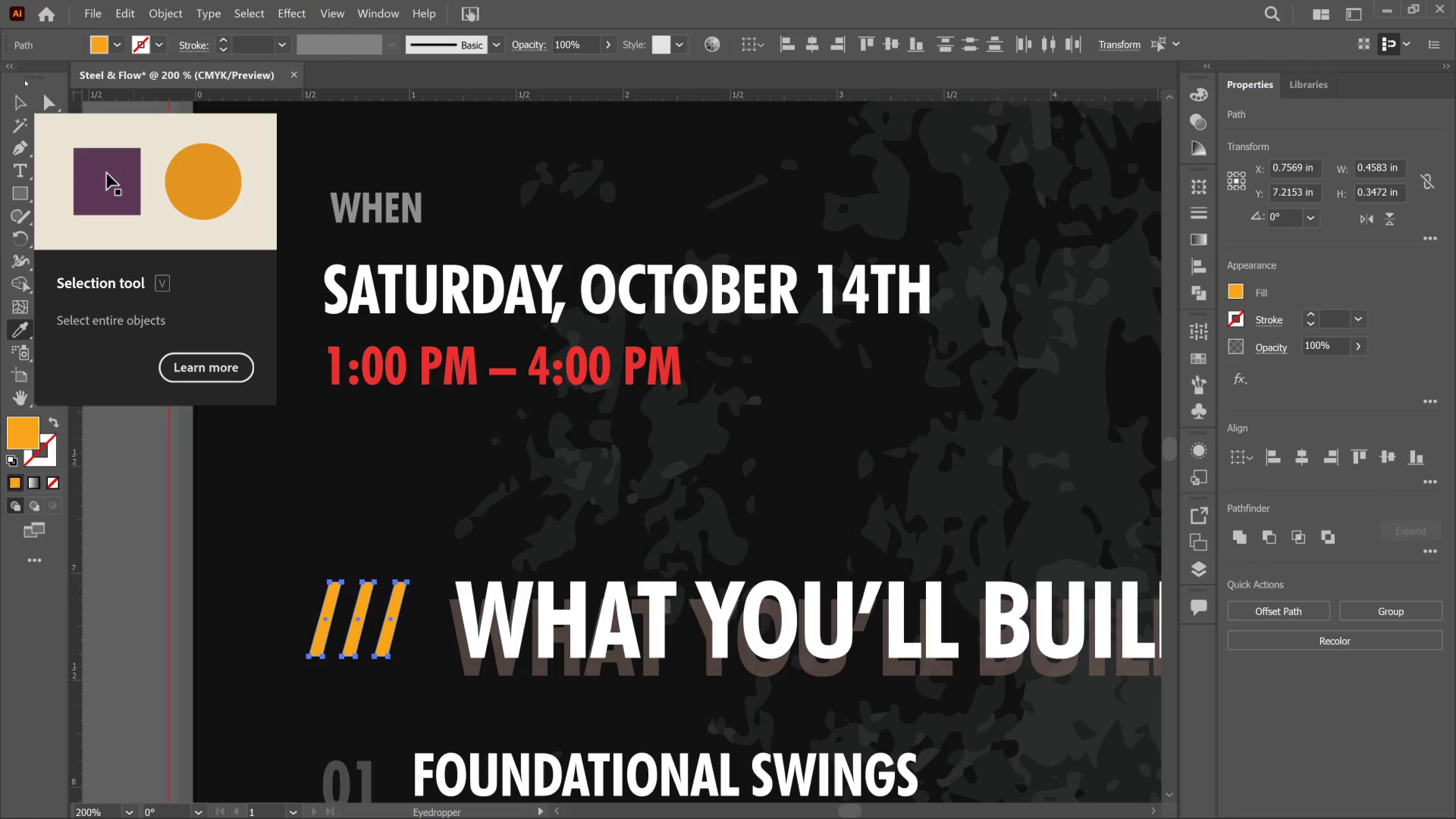 
left_click([25, 98])
 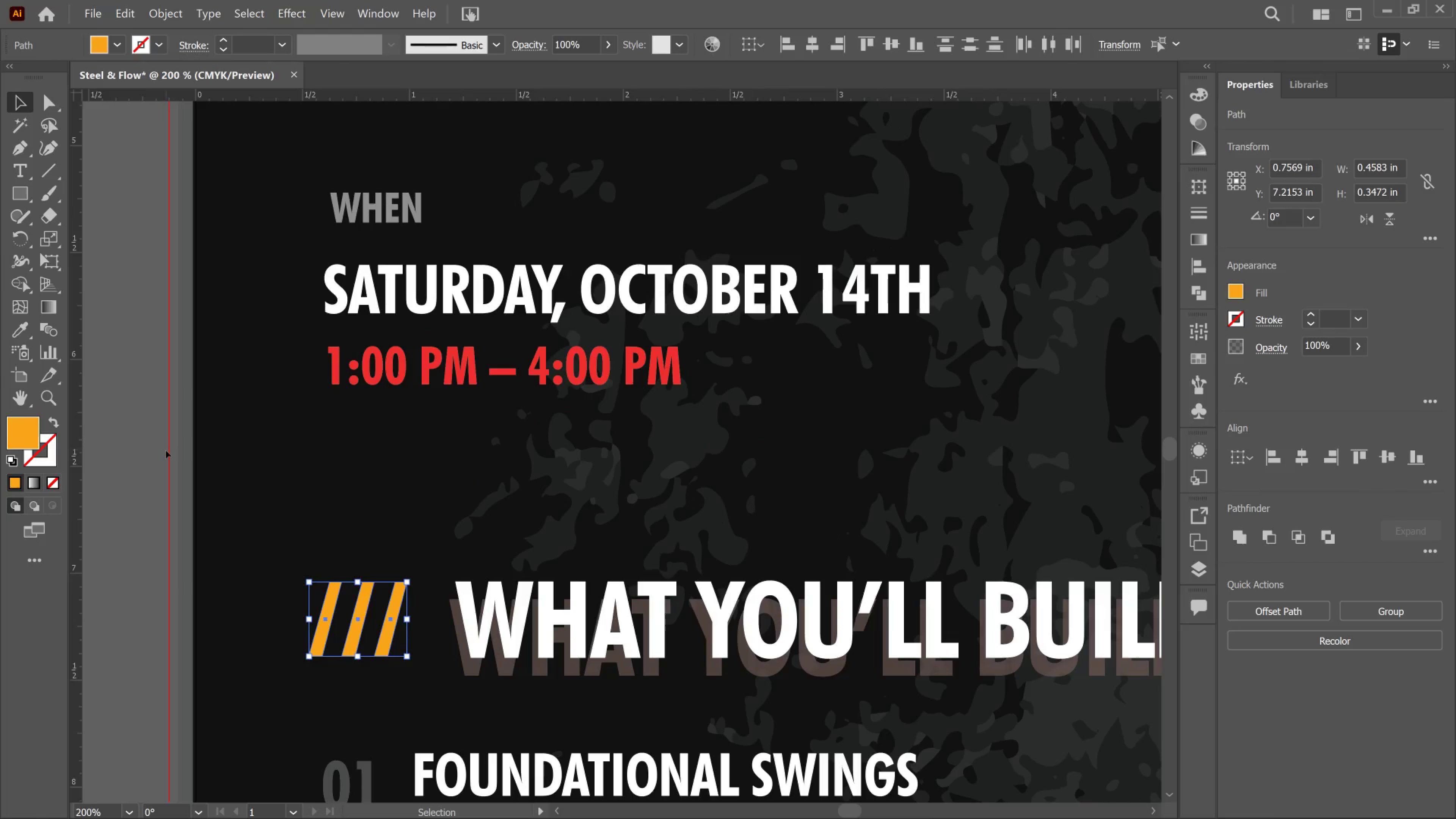 
left_click([166, 451])
 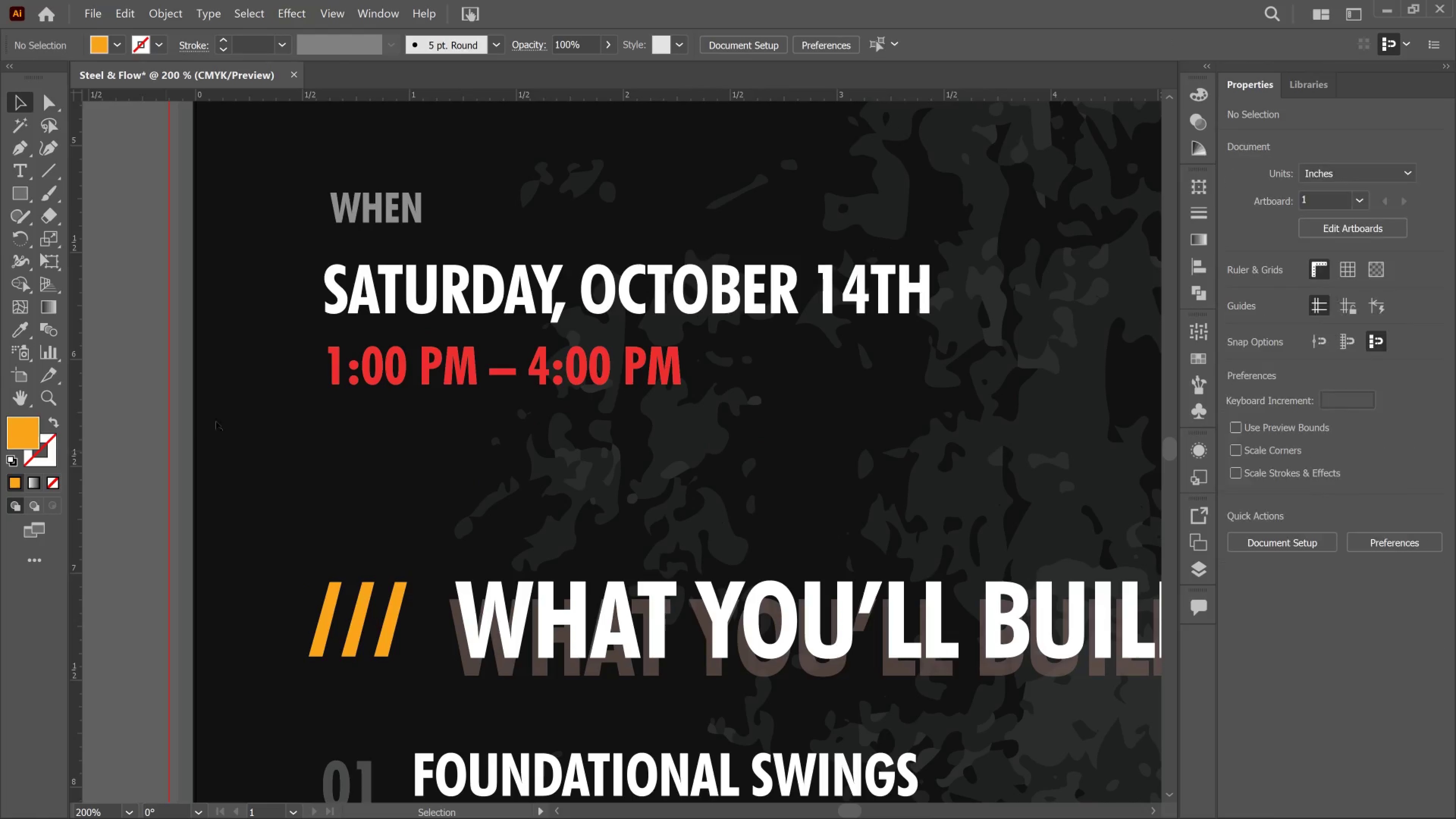 
scroll: coordinate [274, 438], scroll_direction: up, amount: 3.0
 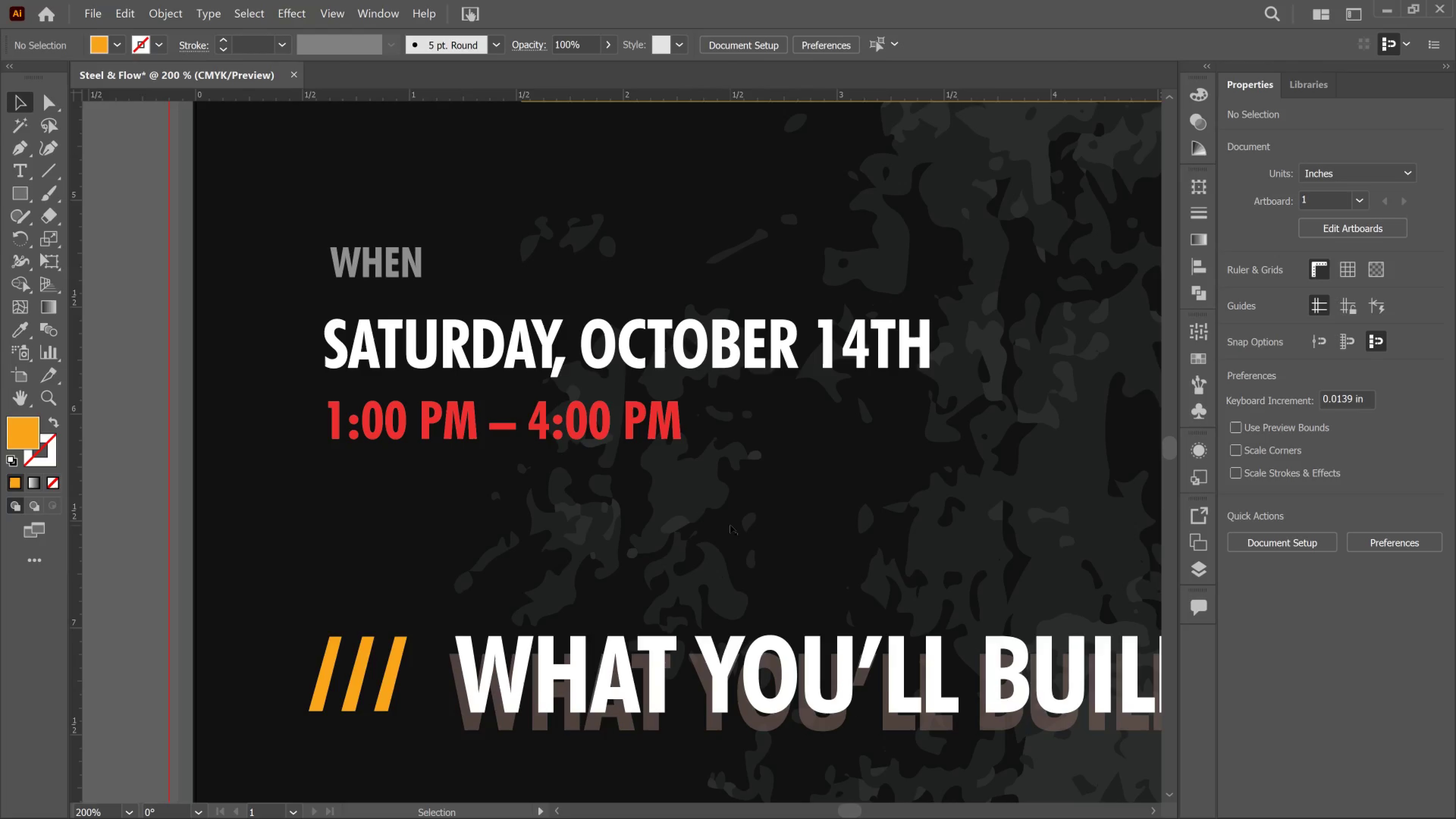 
hold_key(key=ControlLeft, duration=0.41)
scroll: coordinate [747, 477], scroll_direction: down, amount: 6.0
 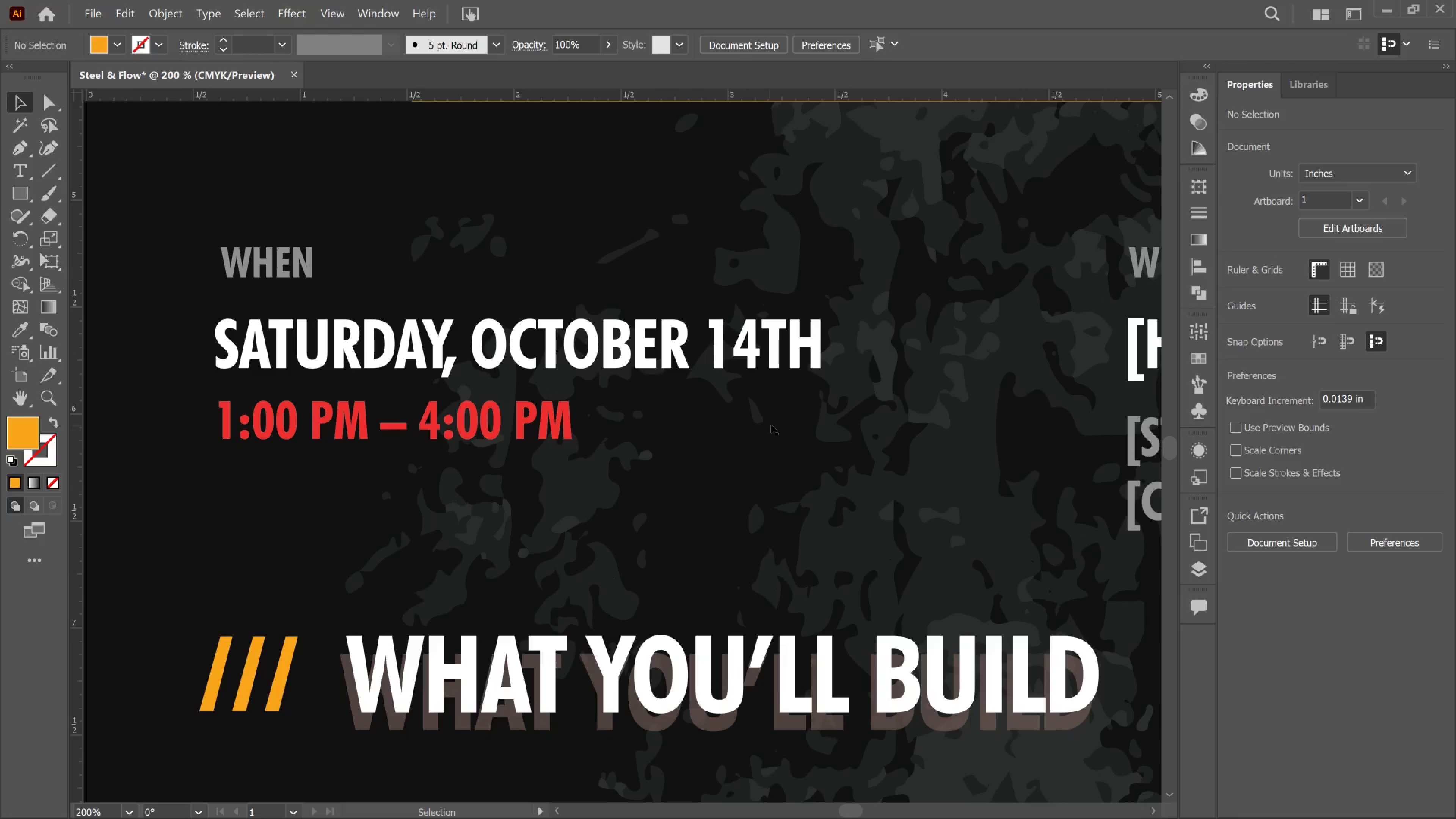 
hold_key(key=AltLeft, duration=0.61)
scroll: coordinate [774, 427], scroll_direction: down, amount: 3.0
 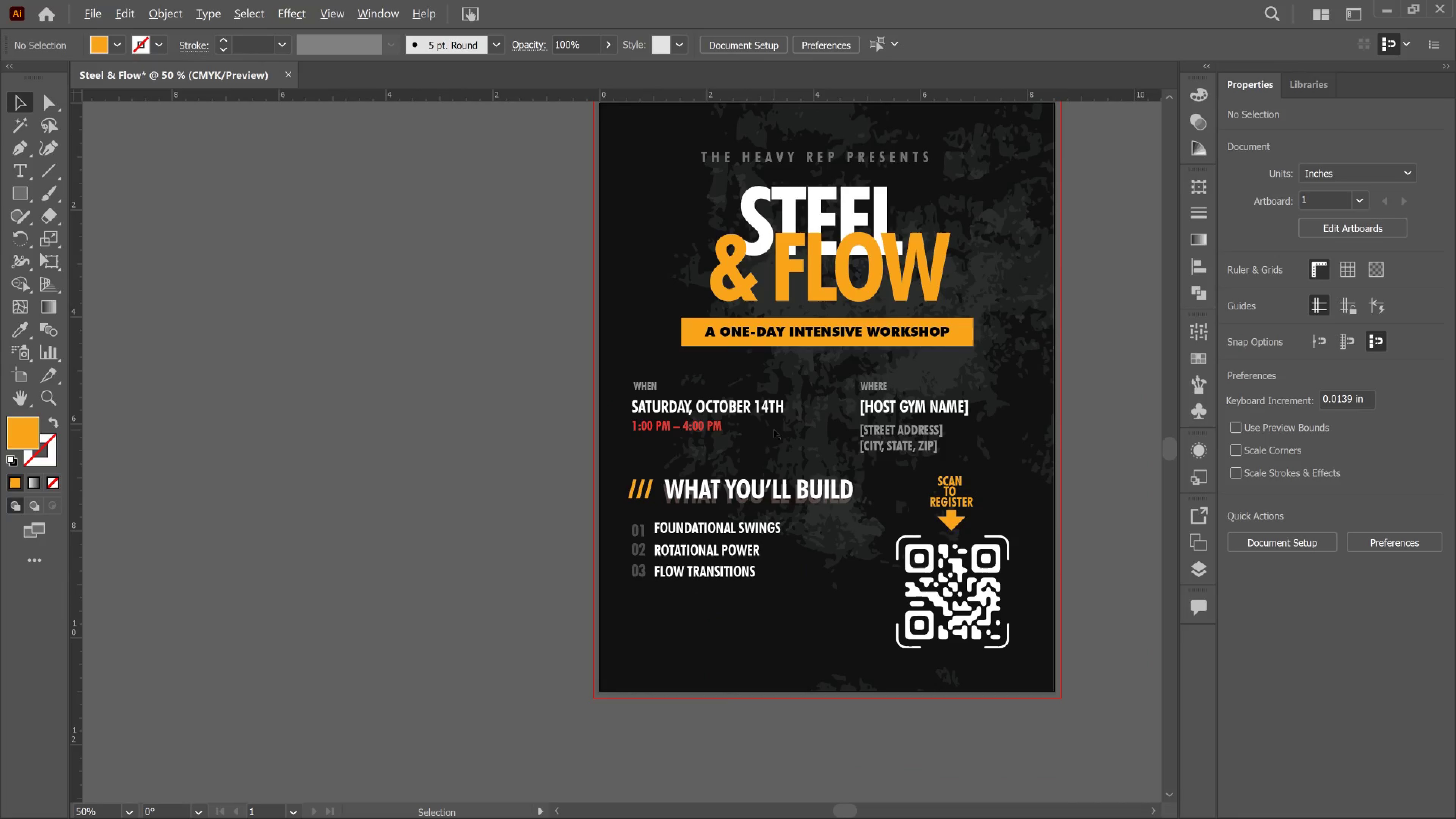 
hold_key(key=AltLeft, duration=0.39)
scroll: coordinate [777, 425], scroll_direction: up, amount: 1.0
 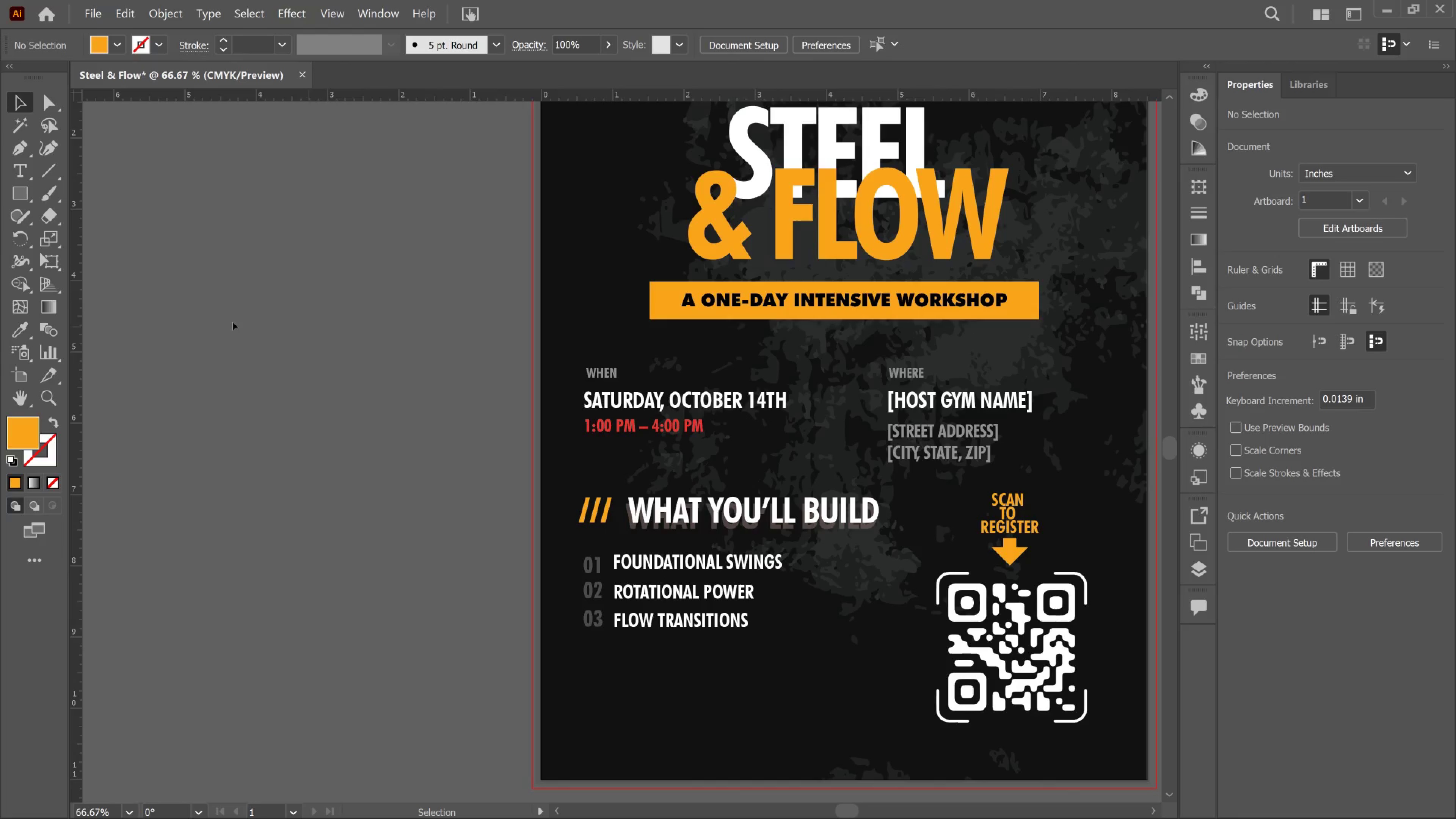 
left_click([22, 187])
 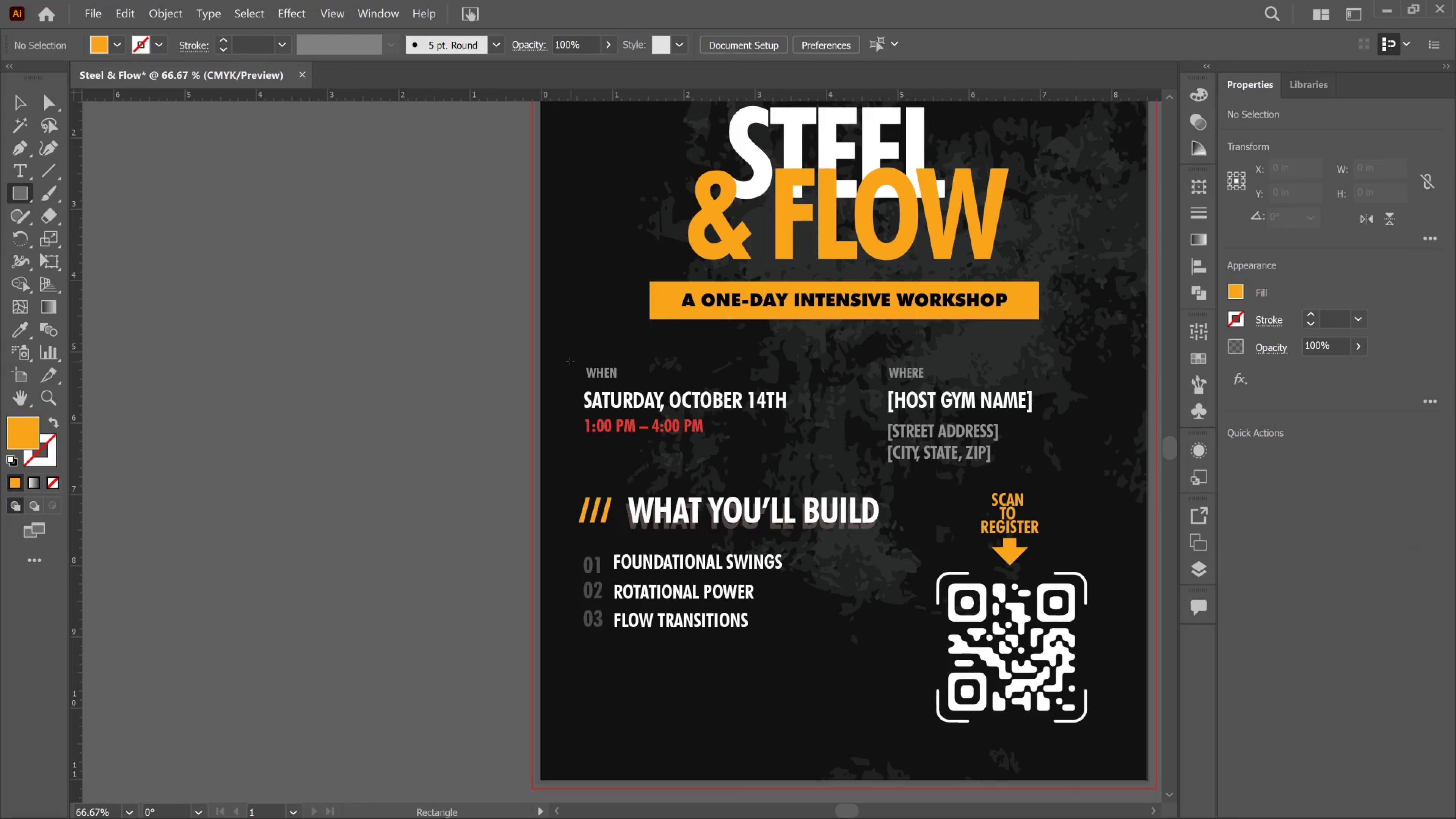 
left_click_drag(start_coordinate=[571, 362], to_coordinate=[580, 469])
 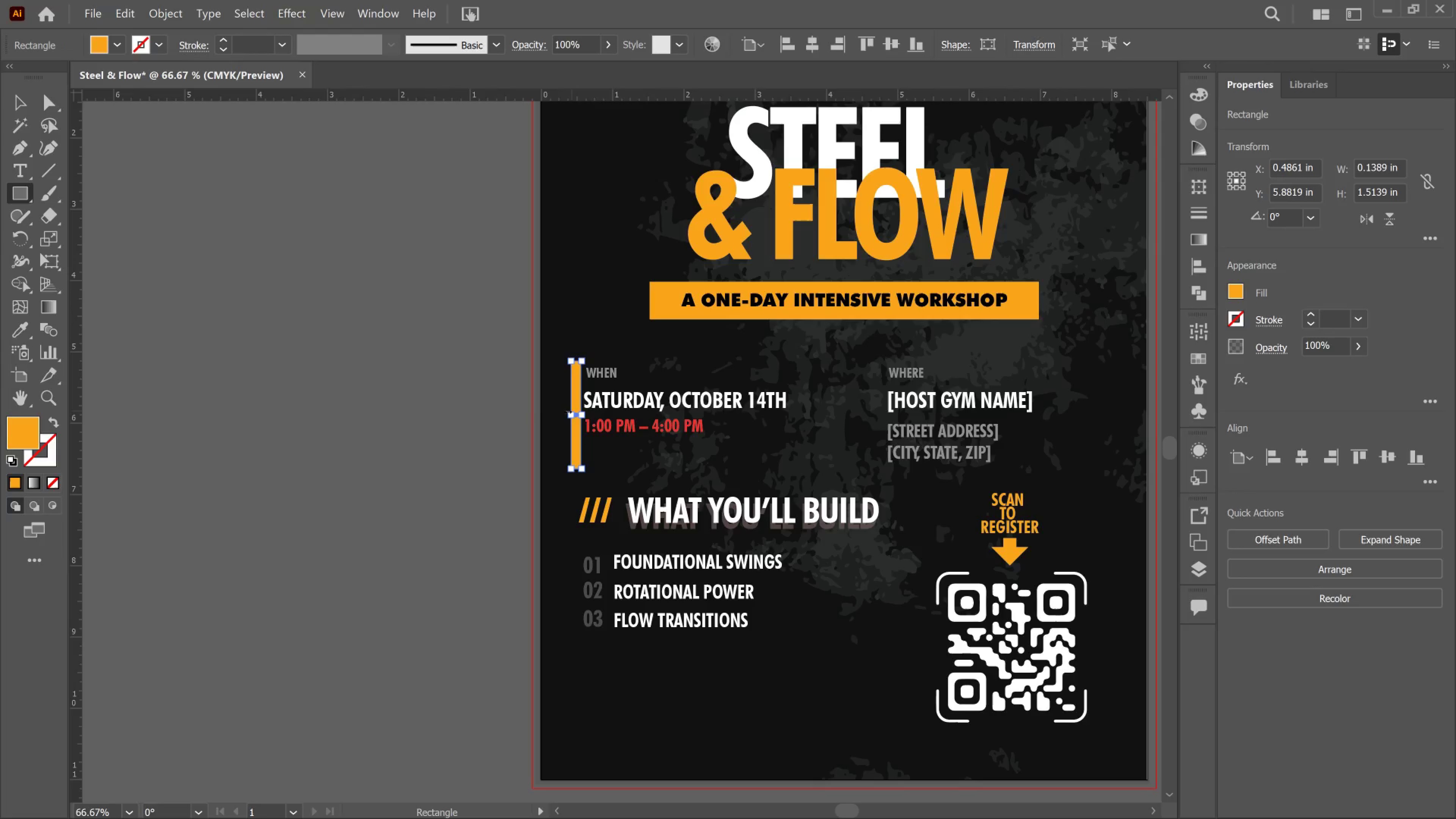 
hold_key(key=AltLeft, duration=0.43)
scroll: coordinate [586, 420], scroll_direction: up, amount: 2.0
 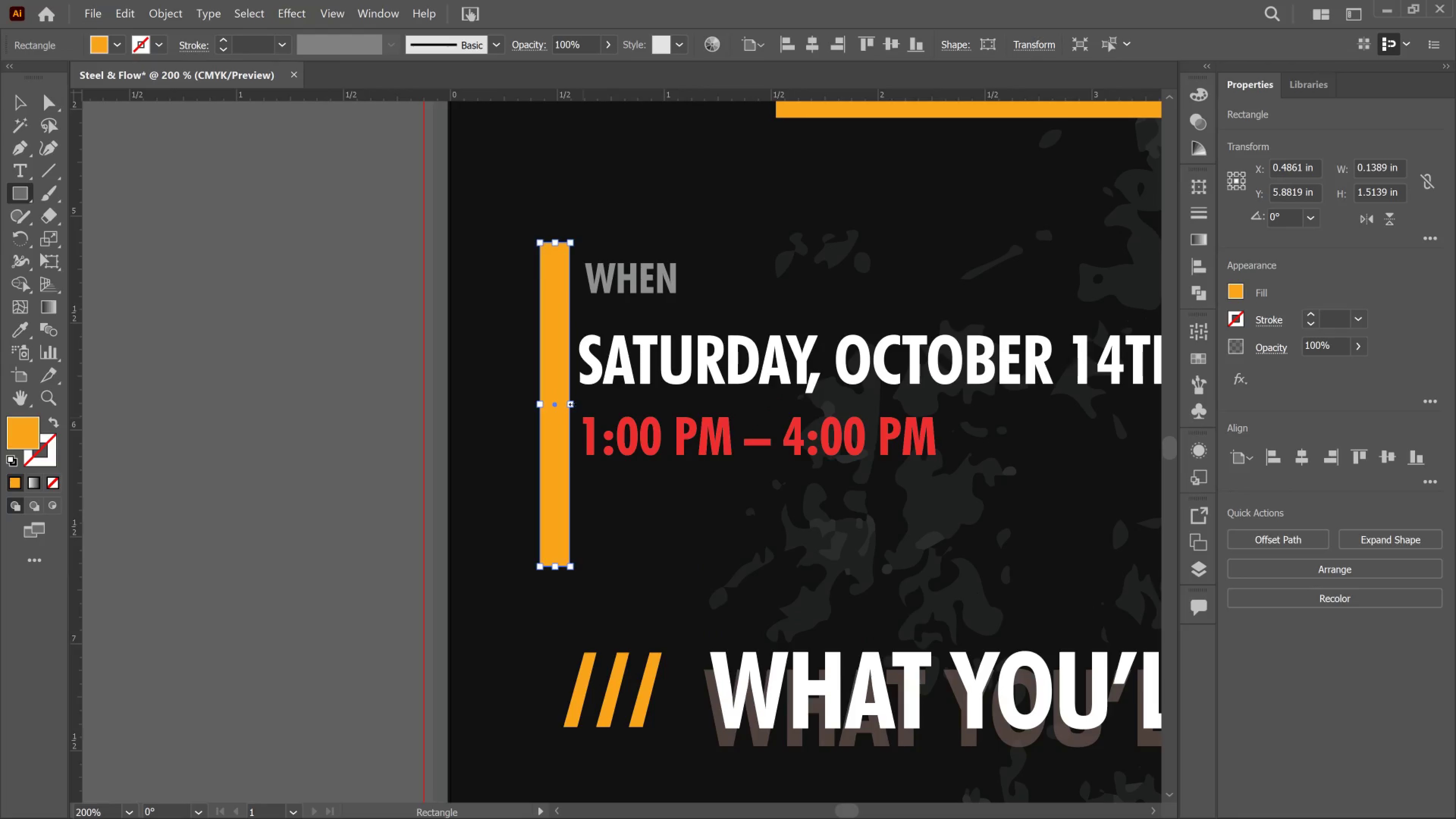 
left_click_drag(start_coordinate=[572, 403], to_coordinate=[559, 403])
 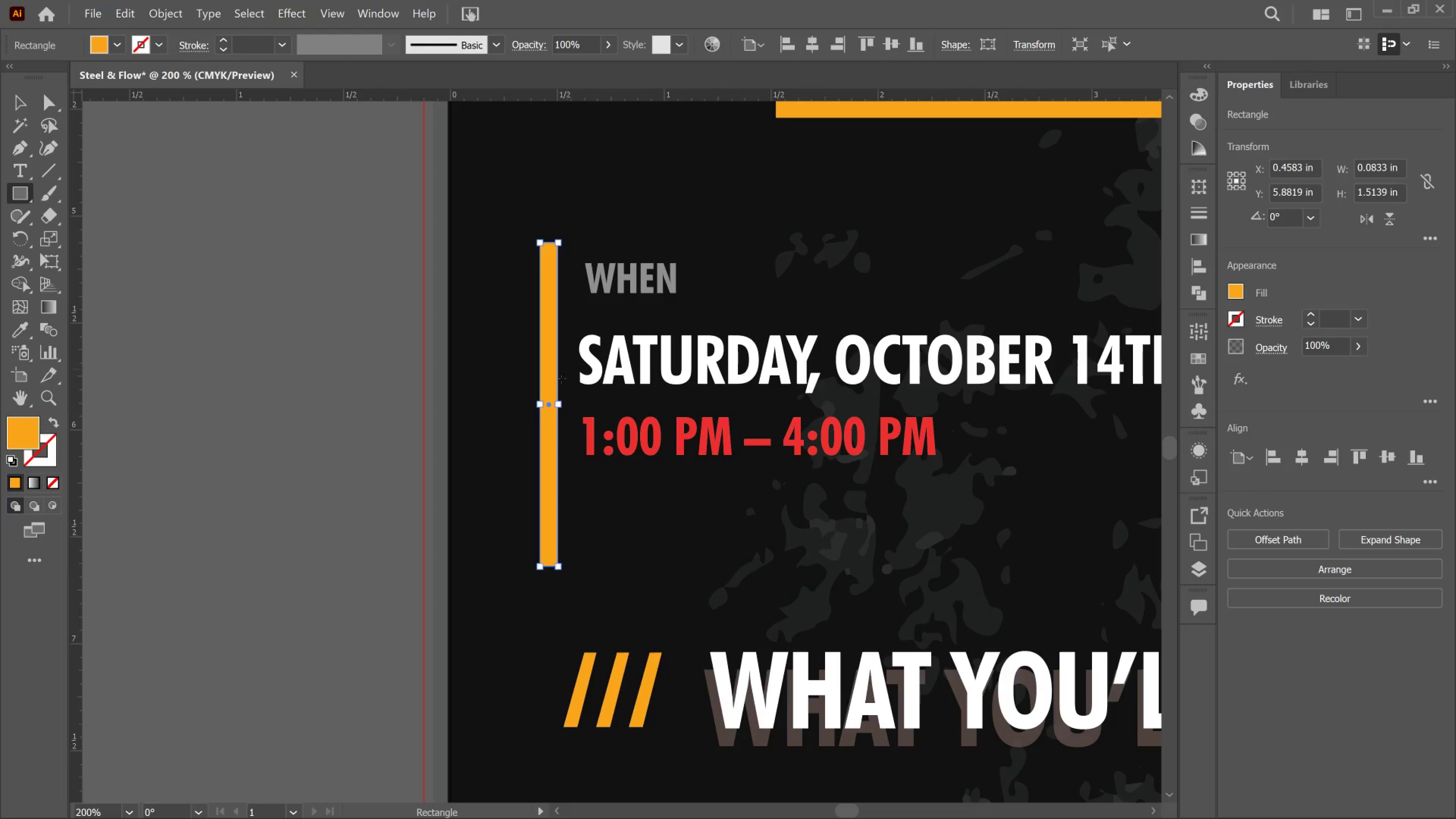 
hold_key(key=AltLeft, duration=0.62)
scroll: coordinate [789, 393], scroll_direction: down, amount: 3.0
 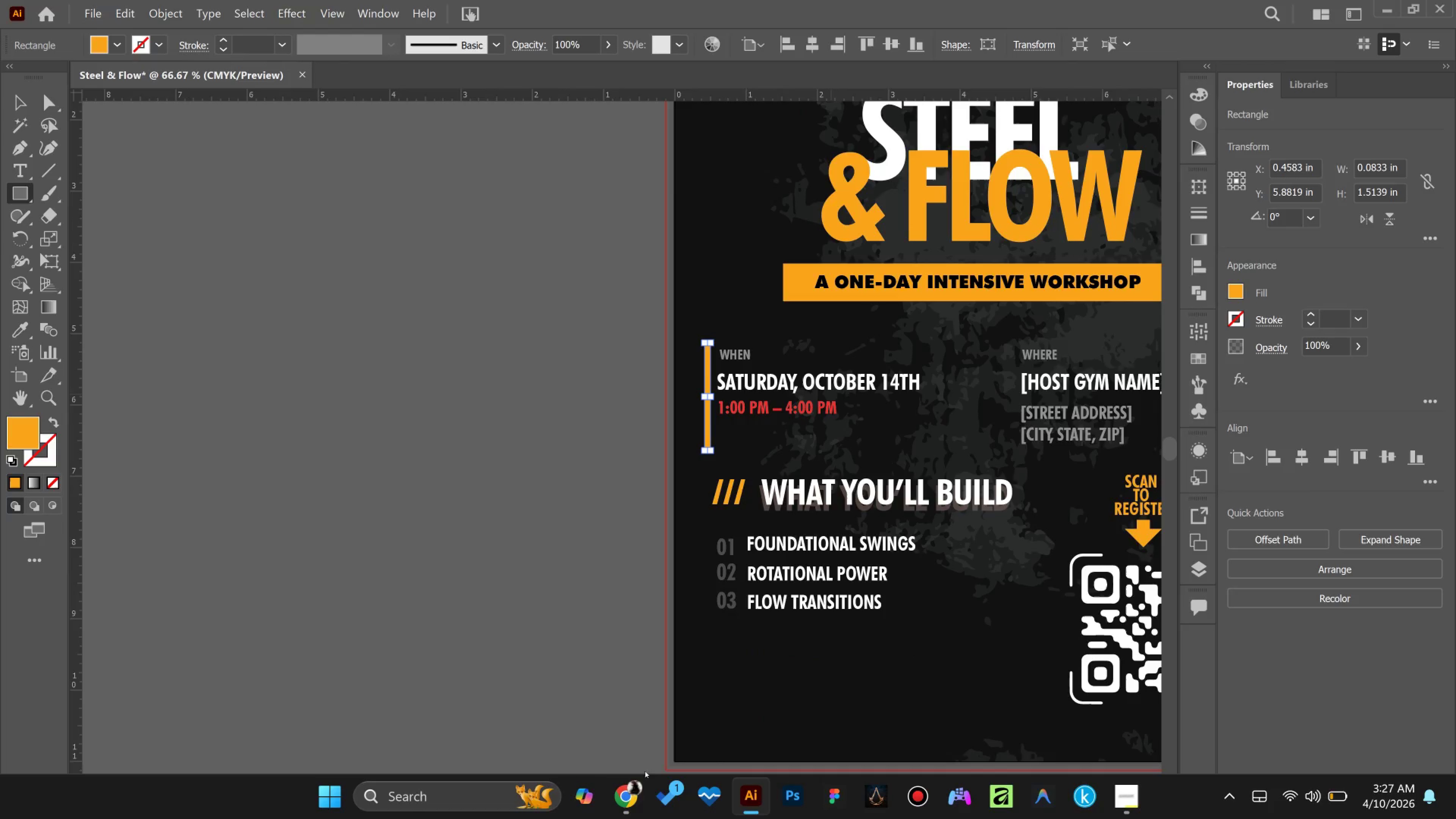 
left_click([642, 780])
 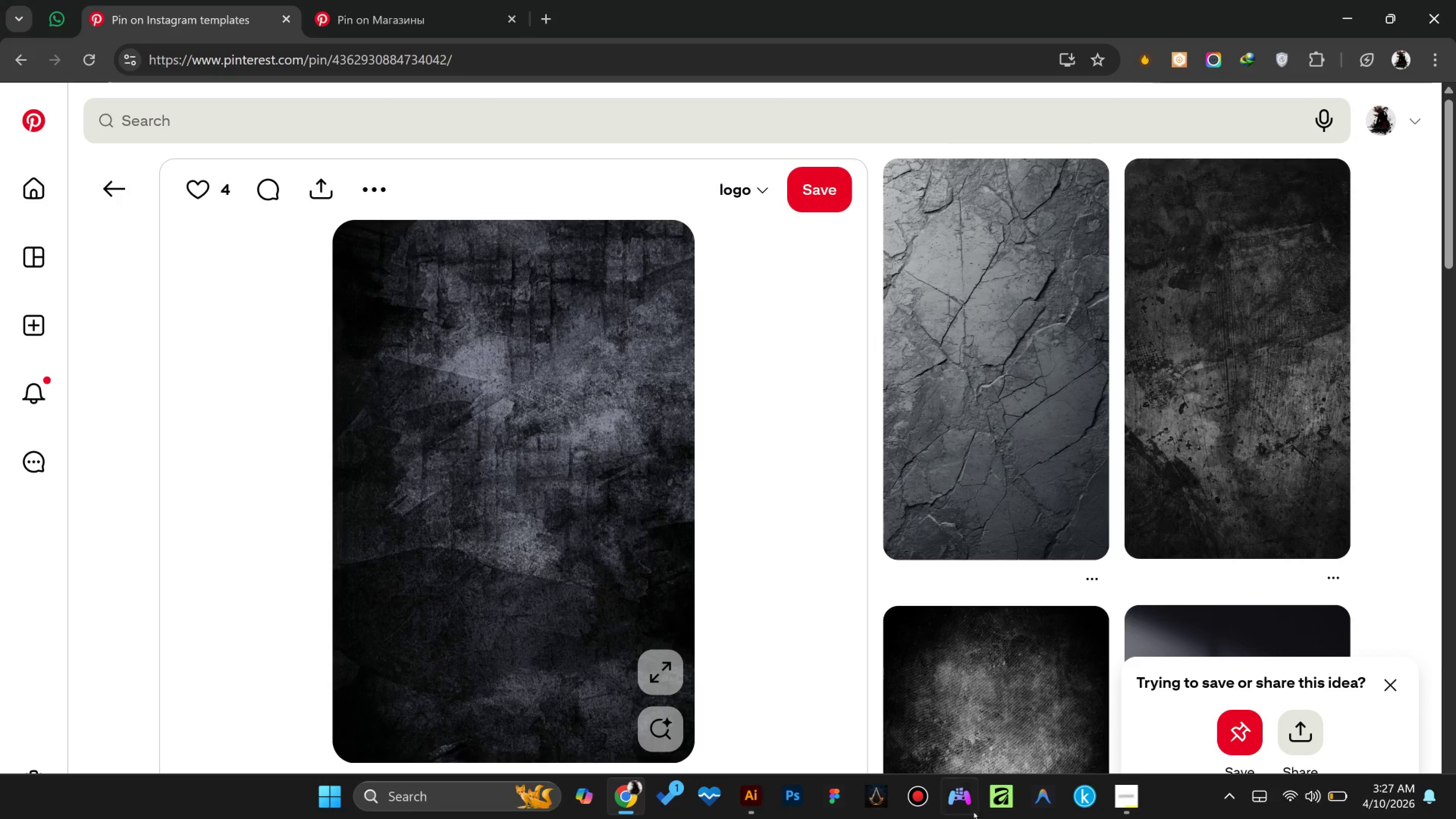 
left_click_drag(start_coordinate=[1127, 793], to_coordinate=[1129, 794])
 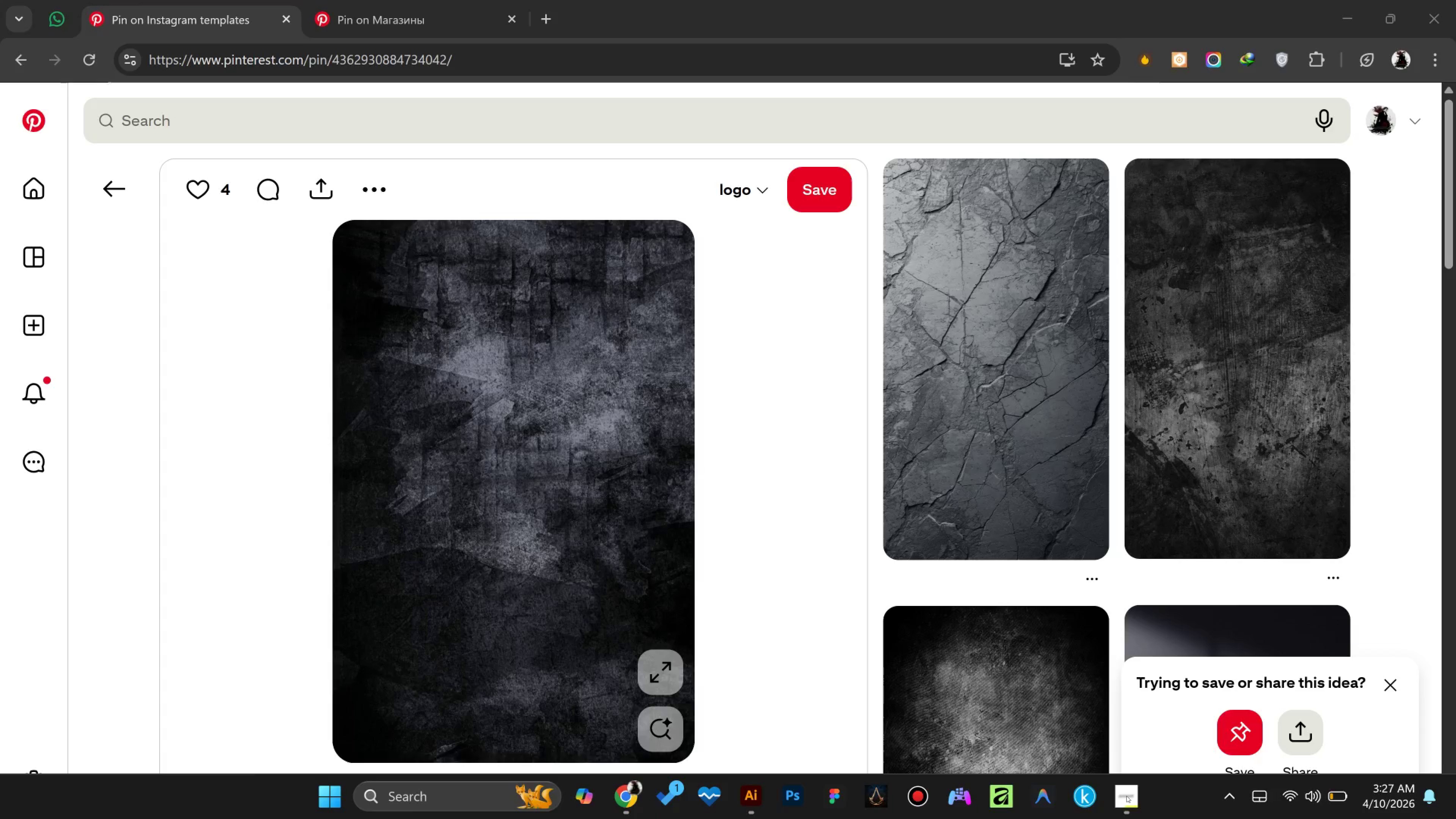 
left_click([1127, 796])